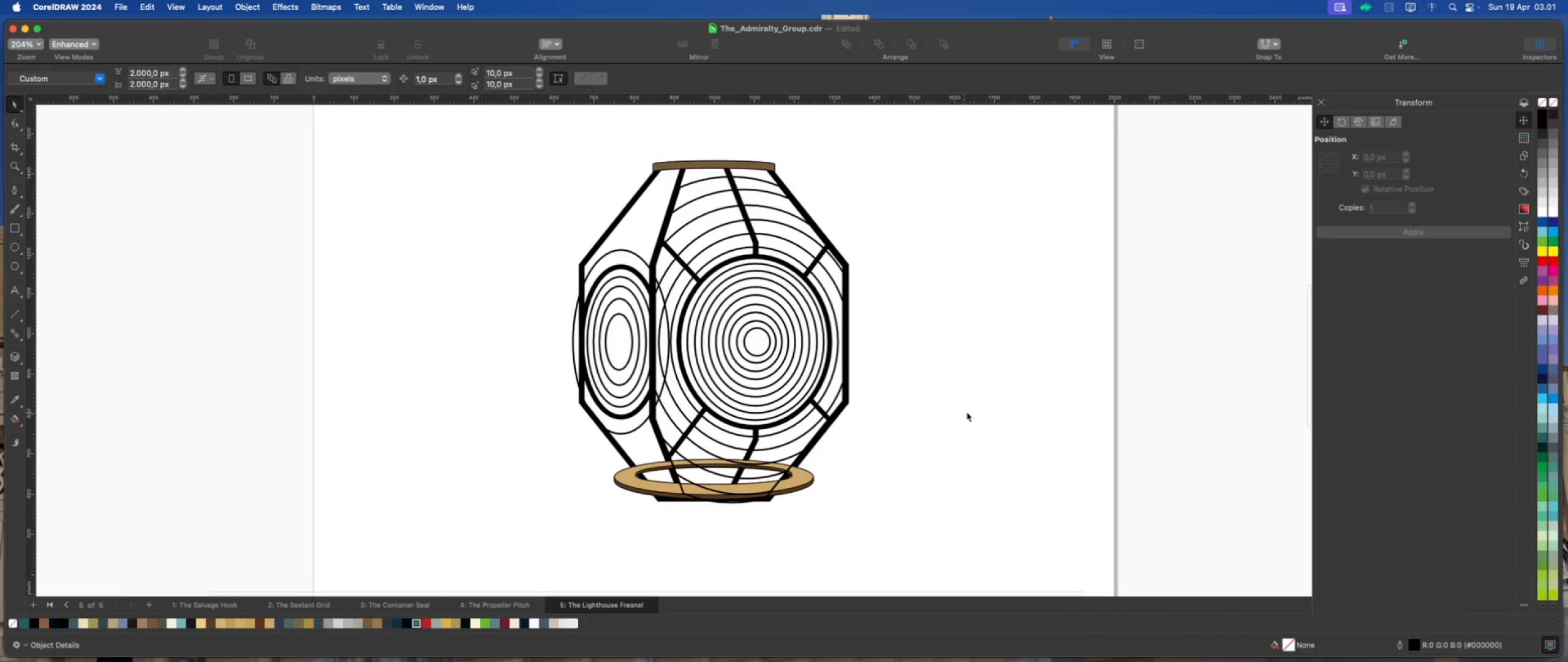 
left_click([970, 412])
 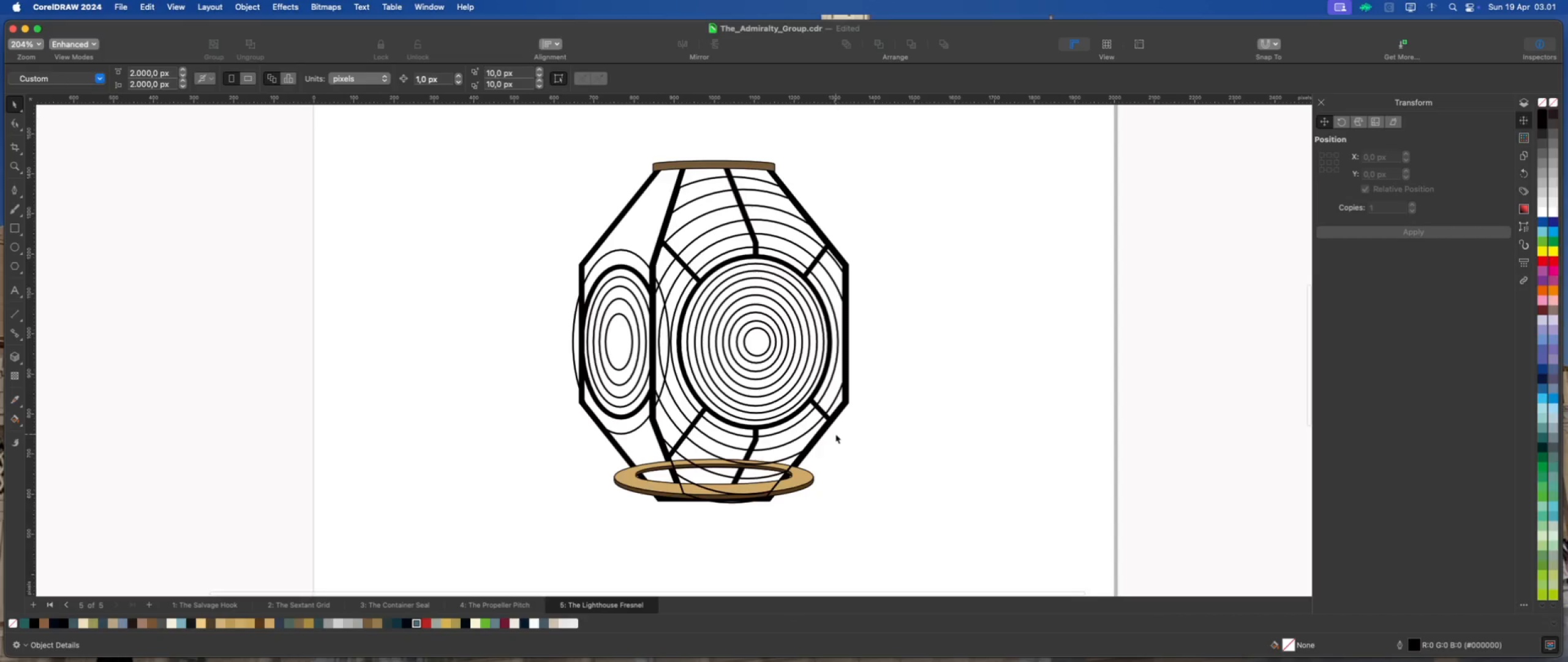 
key(Meta+S)
 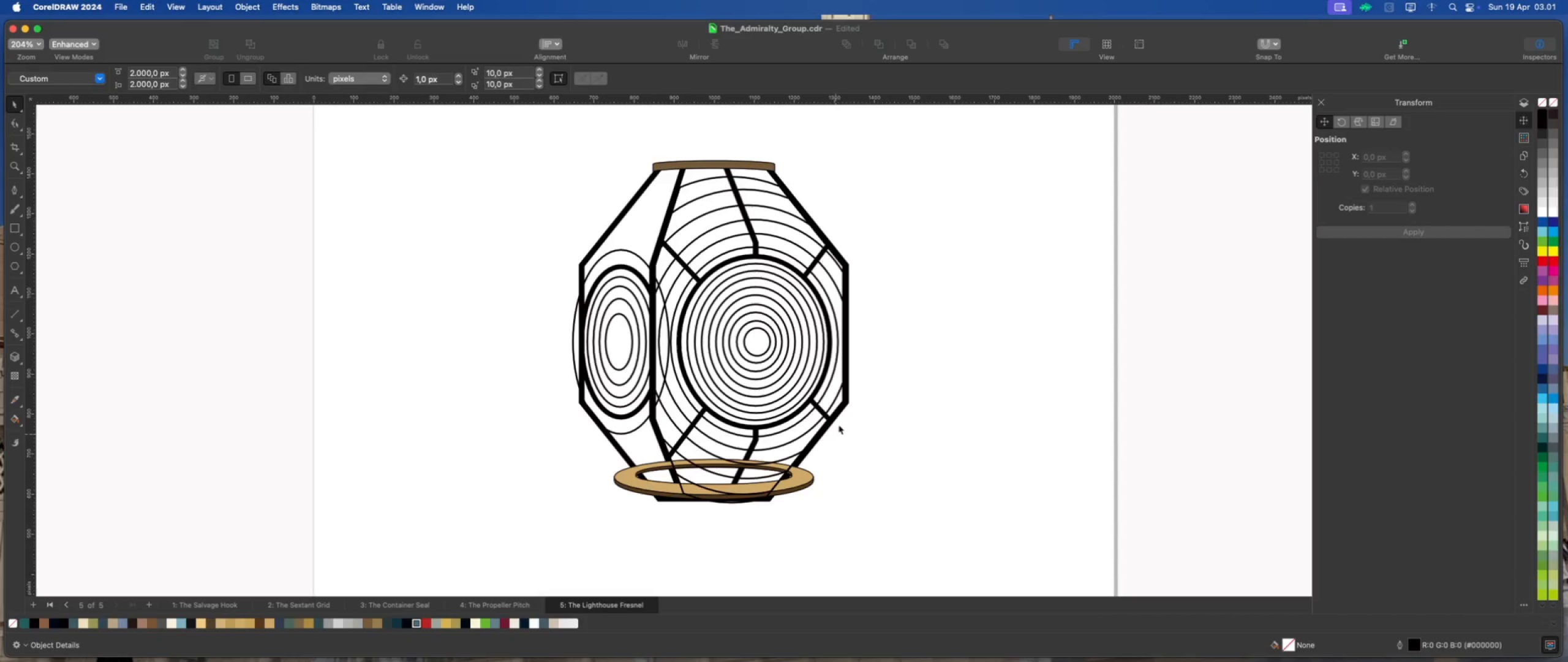 
left_click([839, 425])
 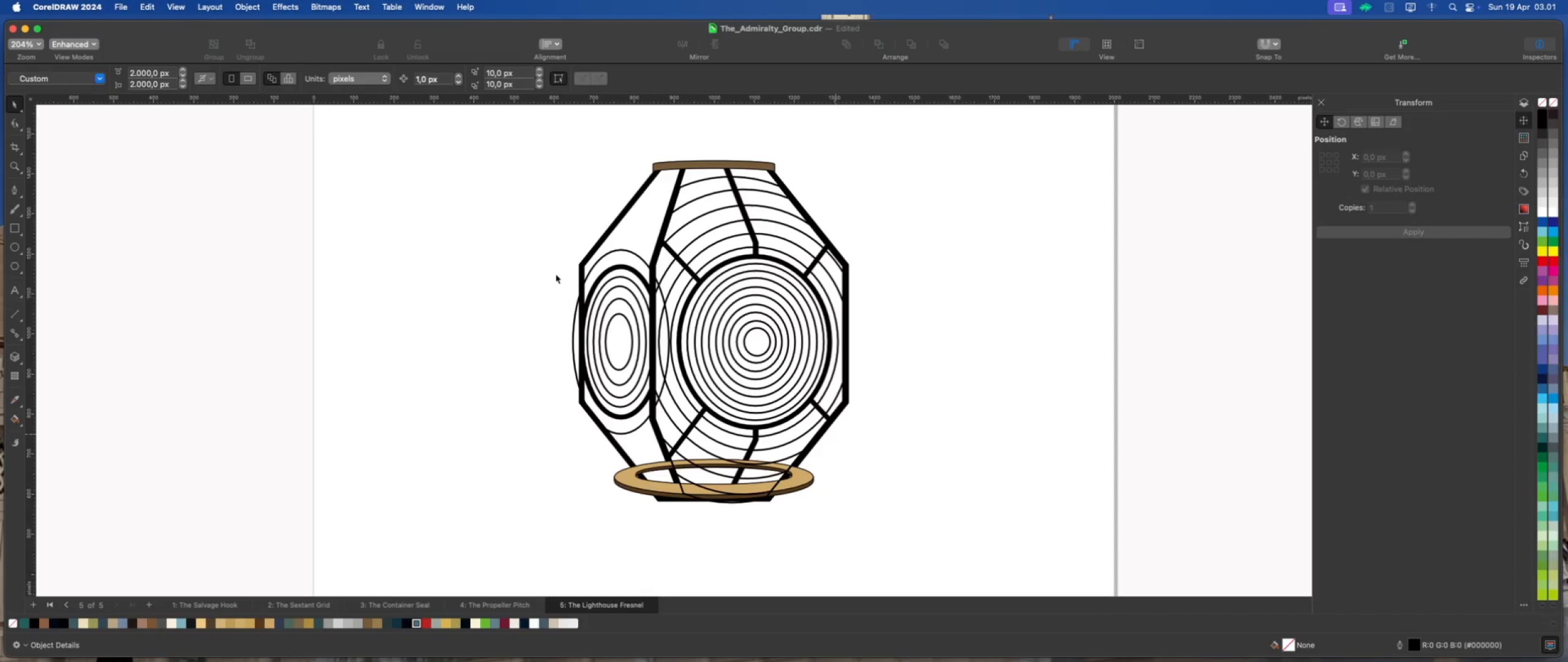 
scroll: coordinate [555, 274], scroll_direction: up, amount: 1.0
 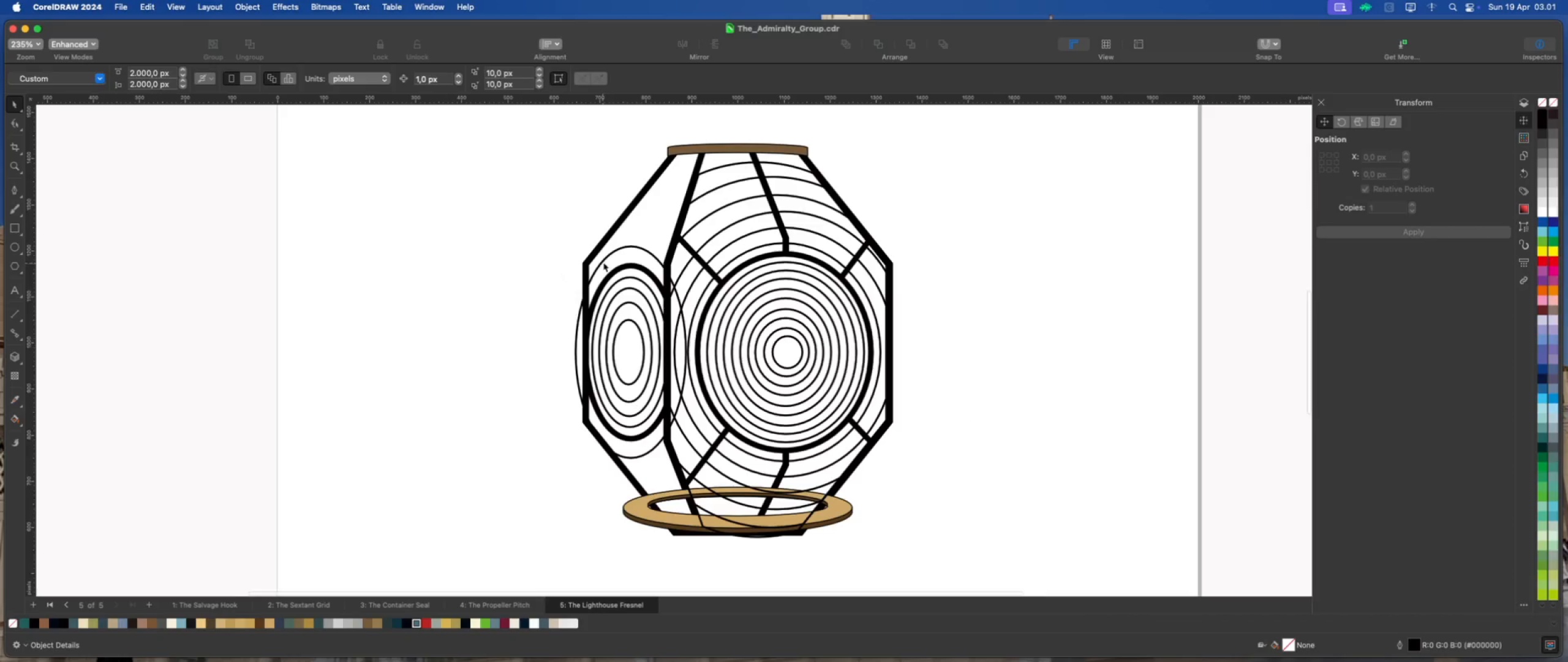 
left_click([614, 256])
 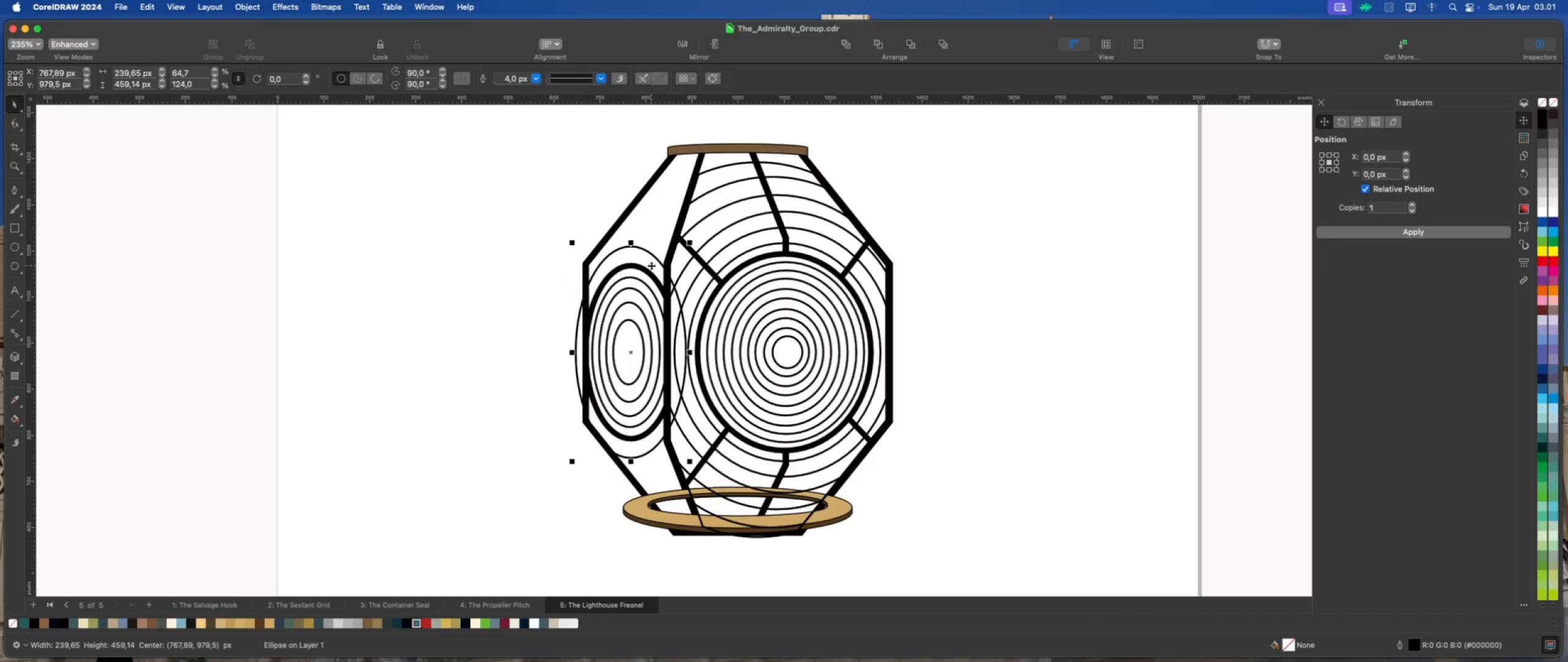 
wait(10.2)
 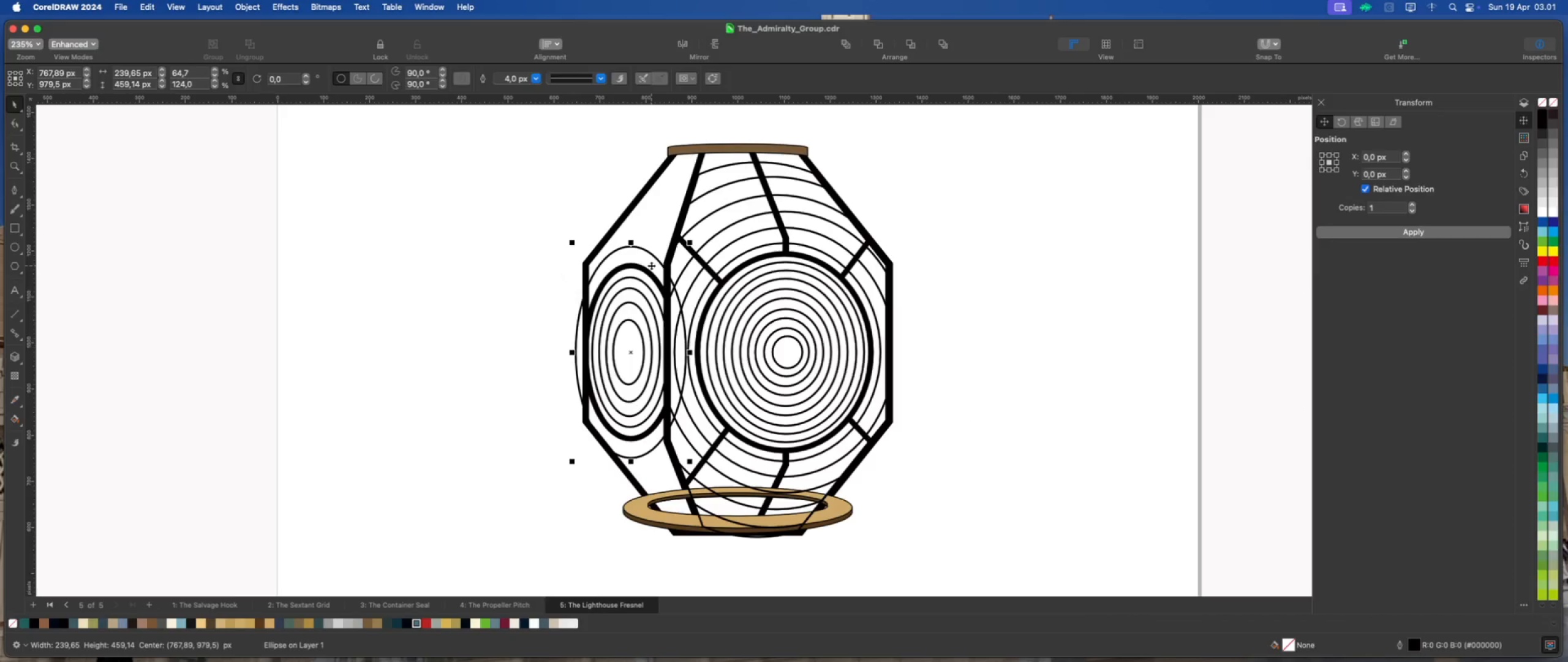 
hold_key(key=ShiftLeft, duration=1.65)
 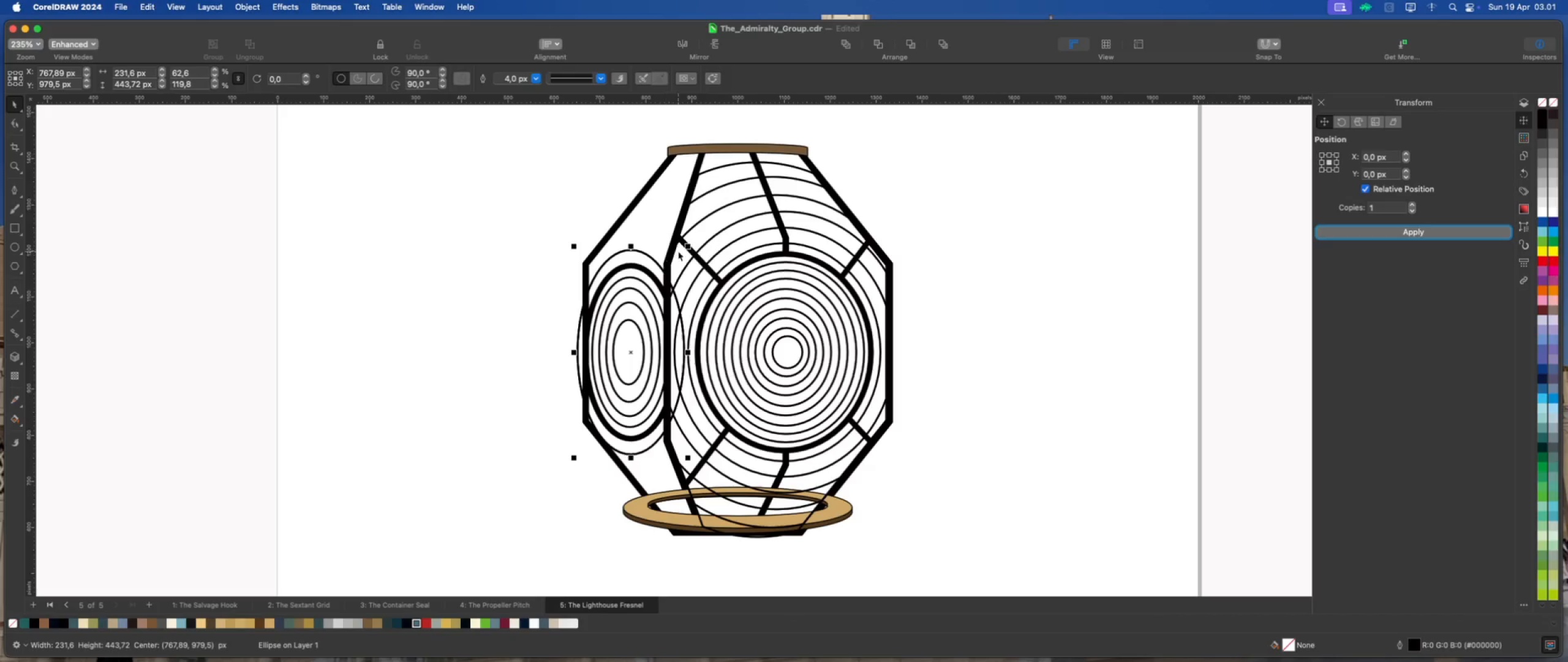 
left_click_drag(start_coordinate=[688, 246], to_coordinate=[714, 229])
 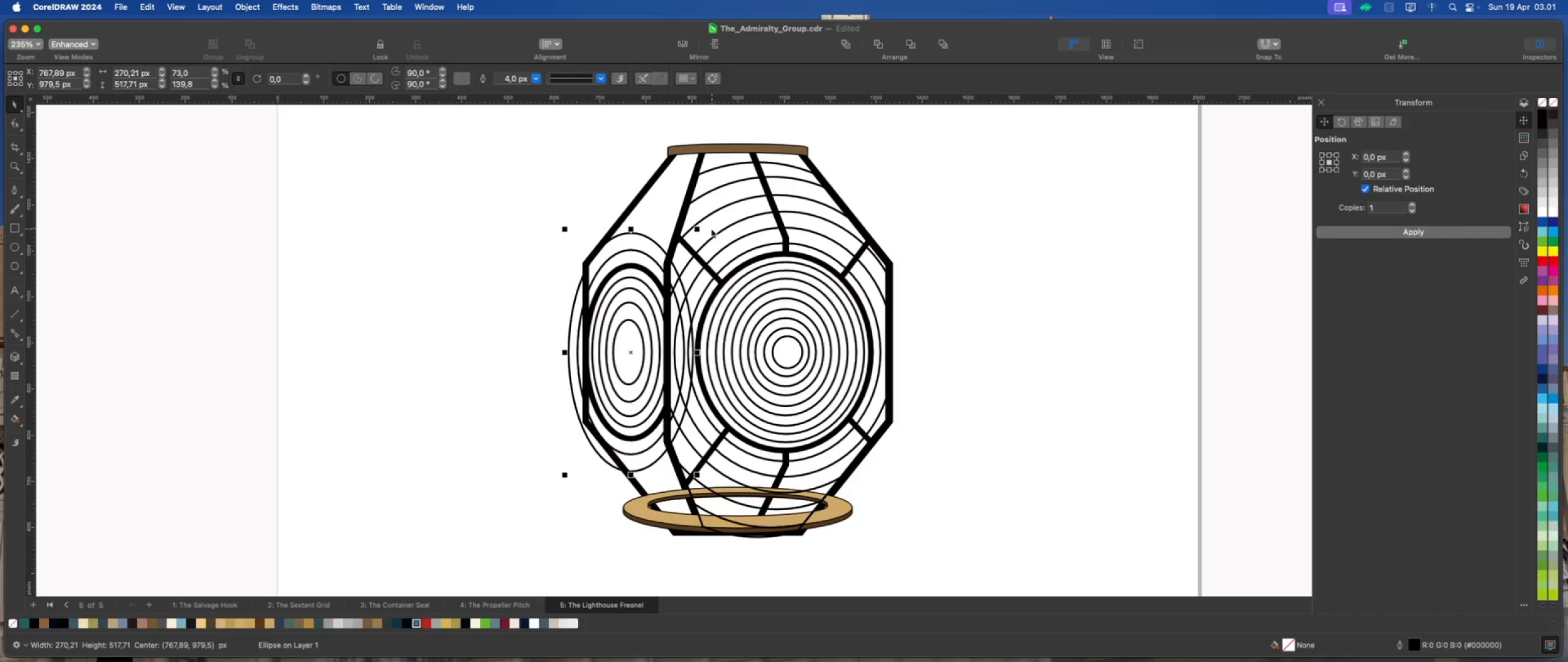 
hold_key(key=ShiftLeft, duration=10.1)
 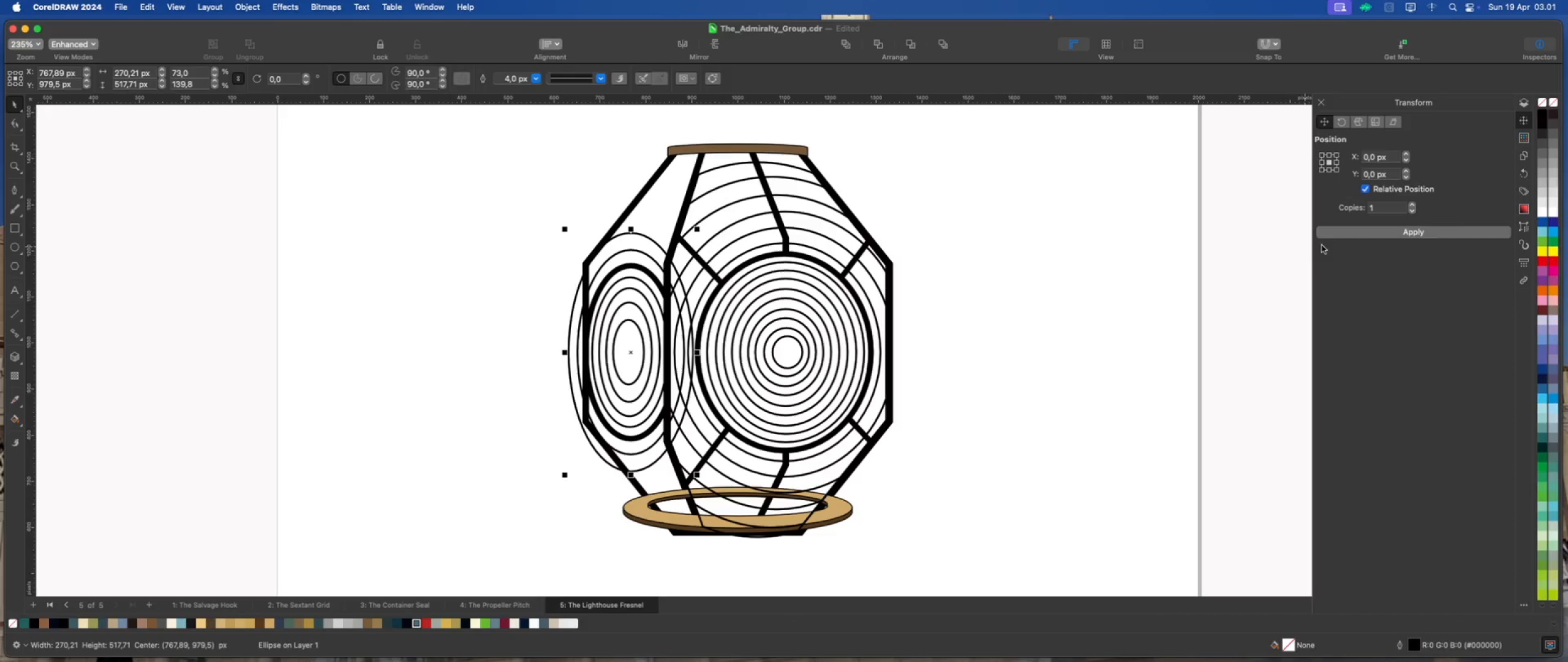 
left_click([1340, 238])
 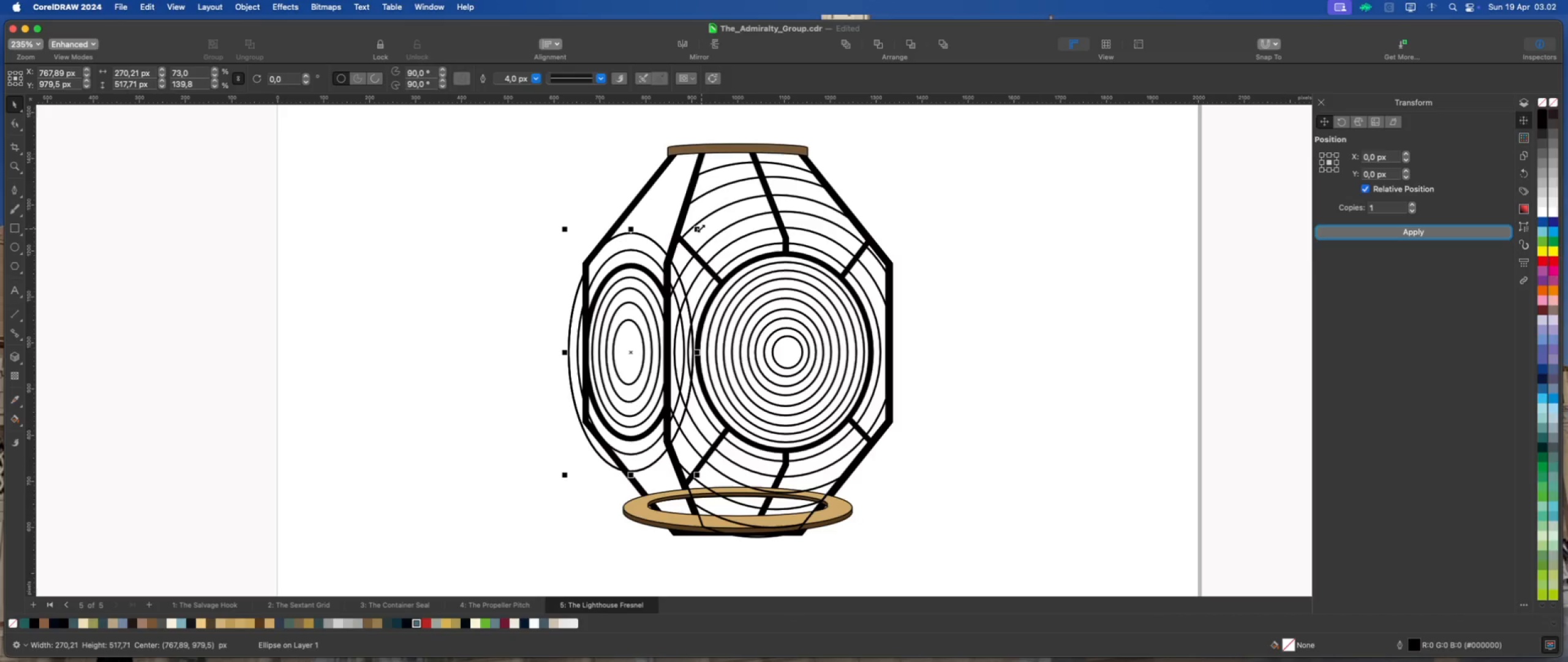 
left_click_drag(start_coordinate=[699, 227], to_coordinate=[728, 206])
 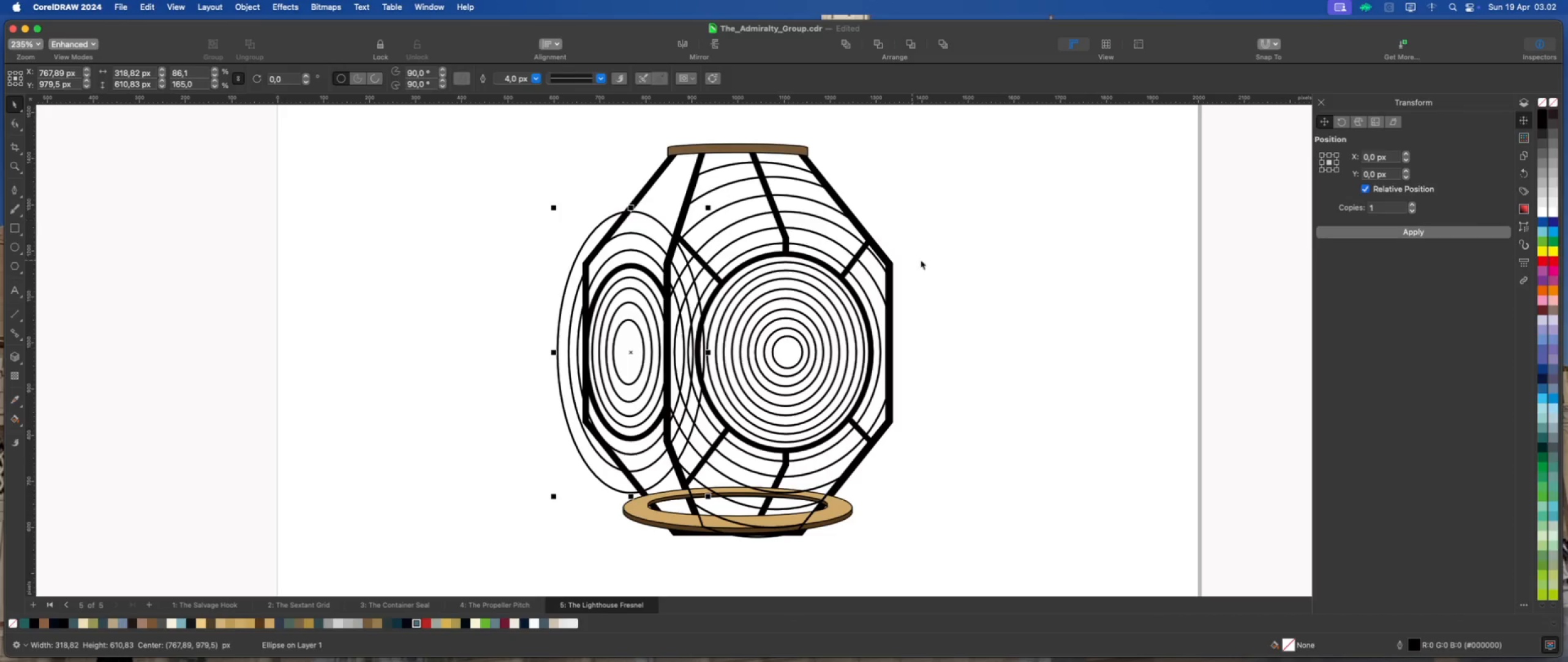 
hold_key(key=ShiftLeft, duration=4.02)
 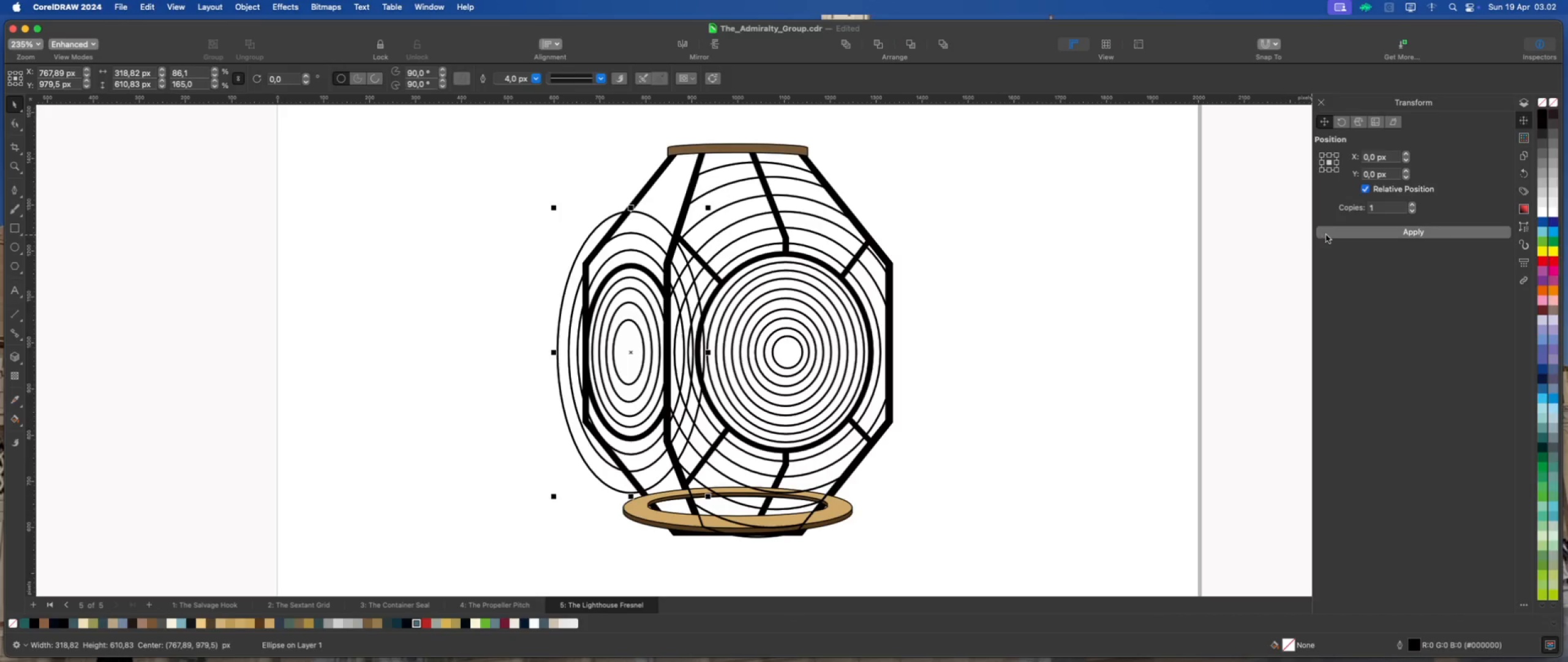 
left_click([1340, 233])
 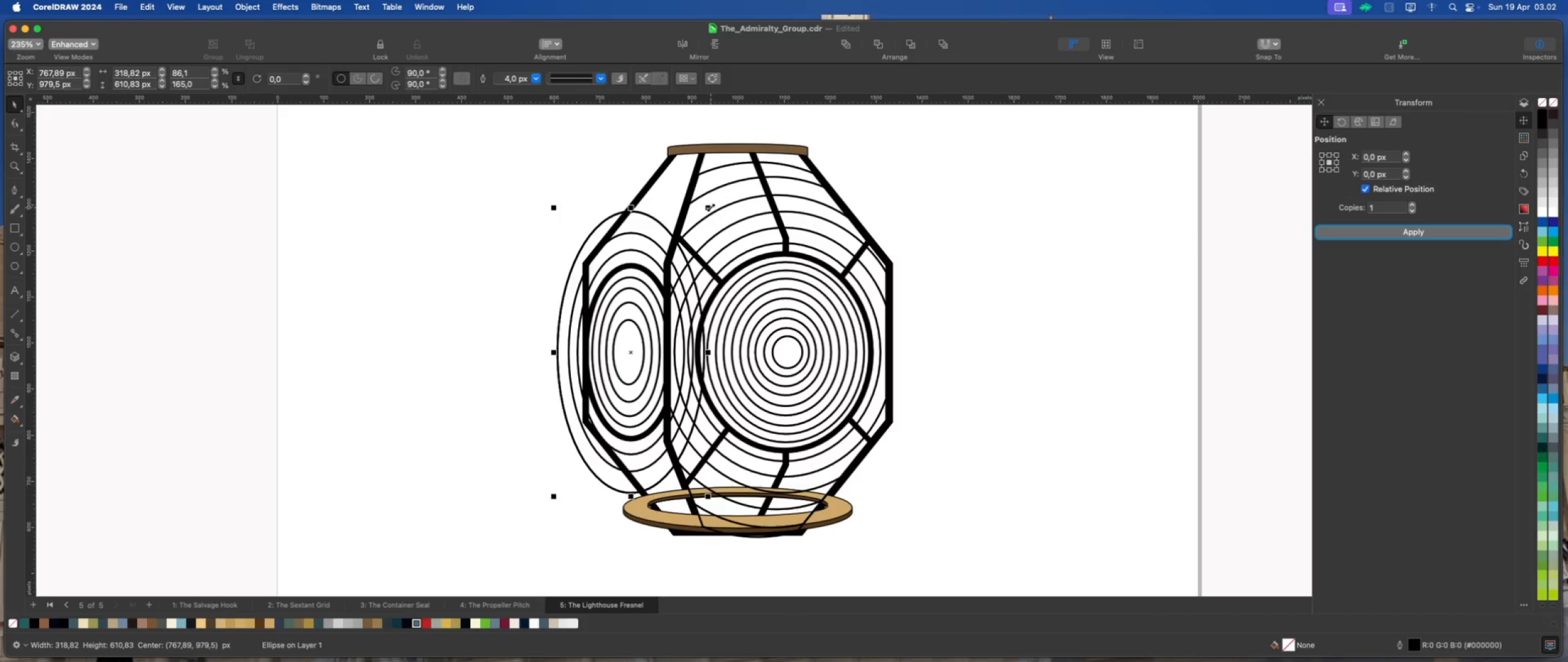 
left_click_drag(start_coordinate=[710, 207], to_coordinate=[752, 186])
 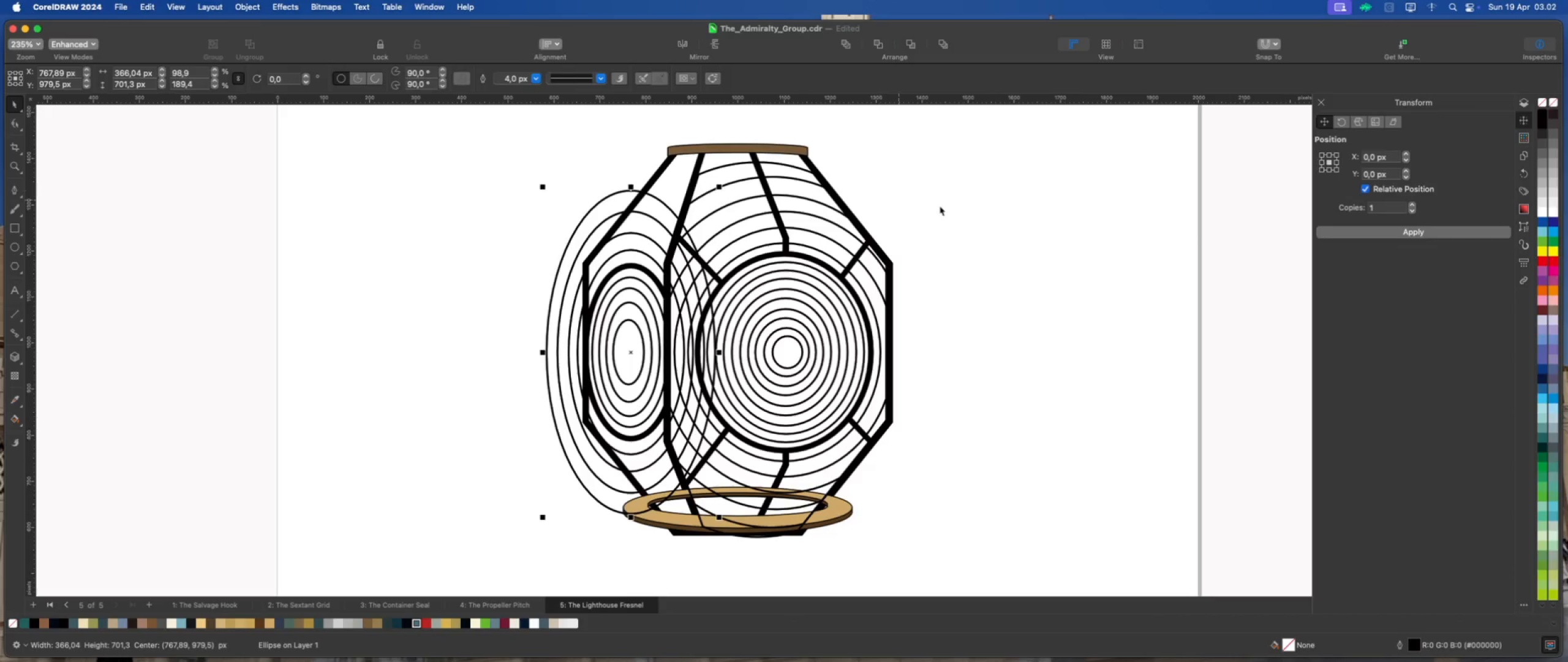 
hold_key(key=ShiftLeft, duration=1.96)
 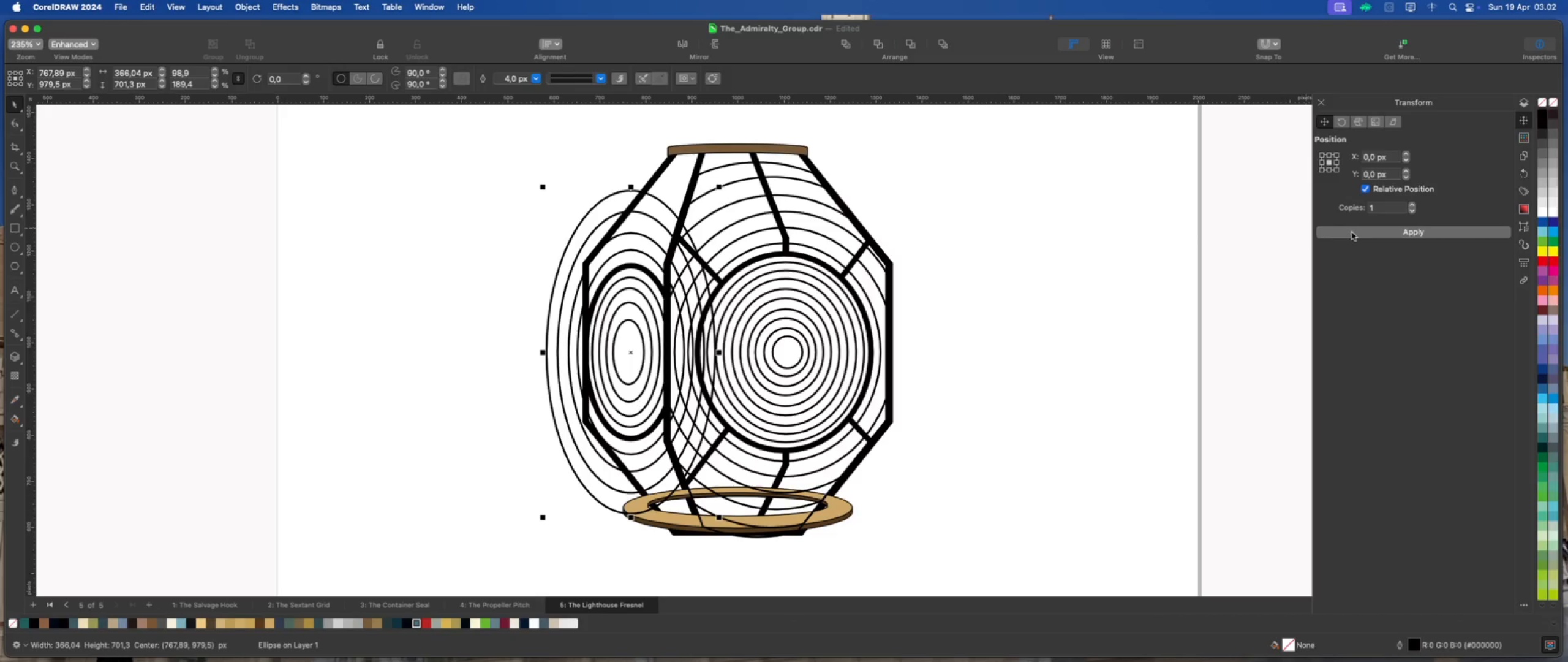 
left_click([1352, 232])
 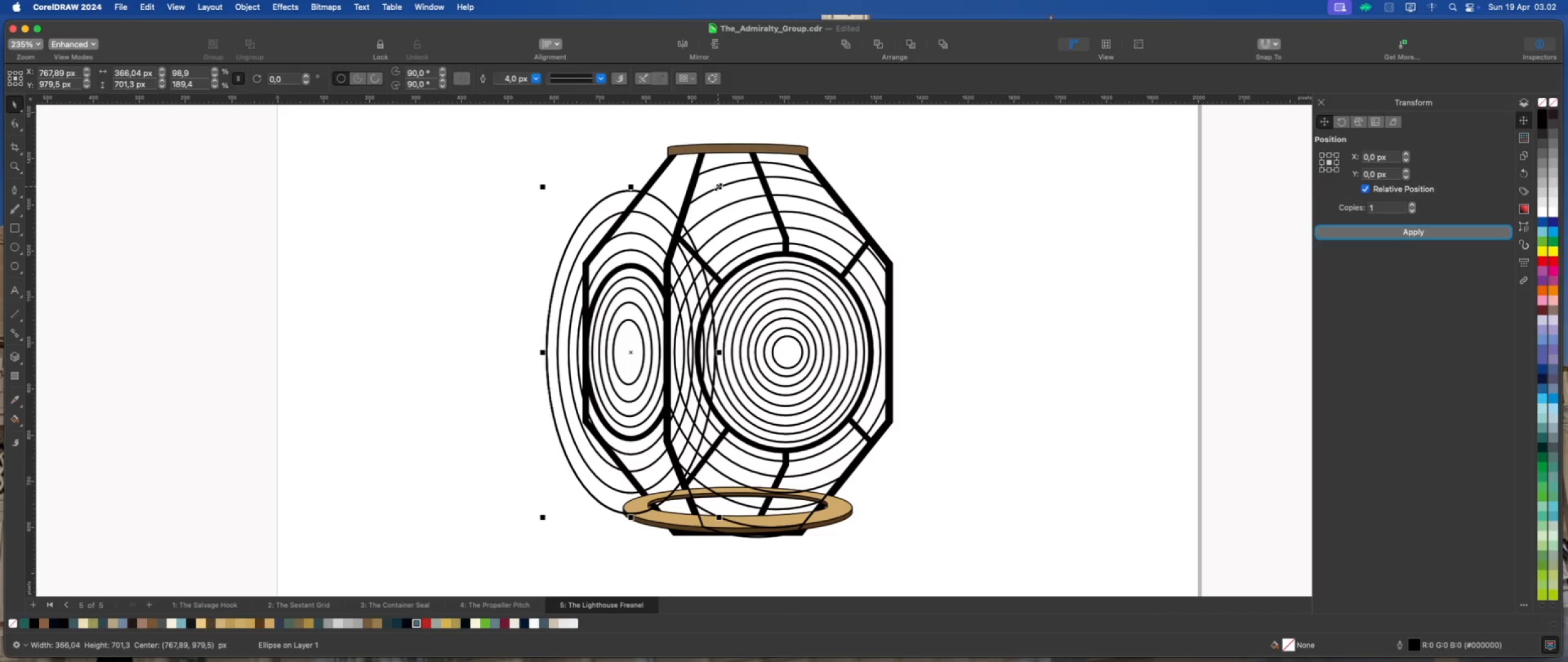 
left_click_drag(start_coordinate=[718, 186], to_coordinate=[744, 164])
 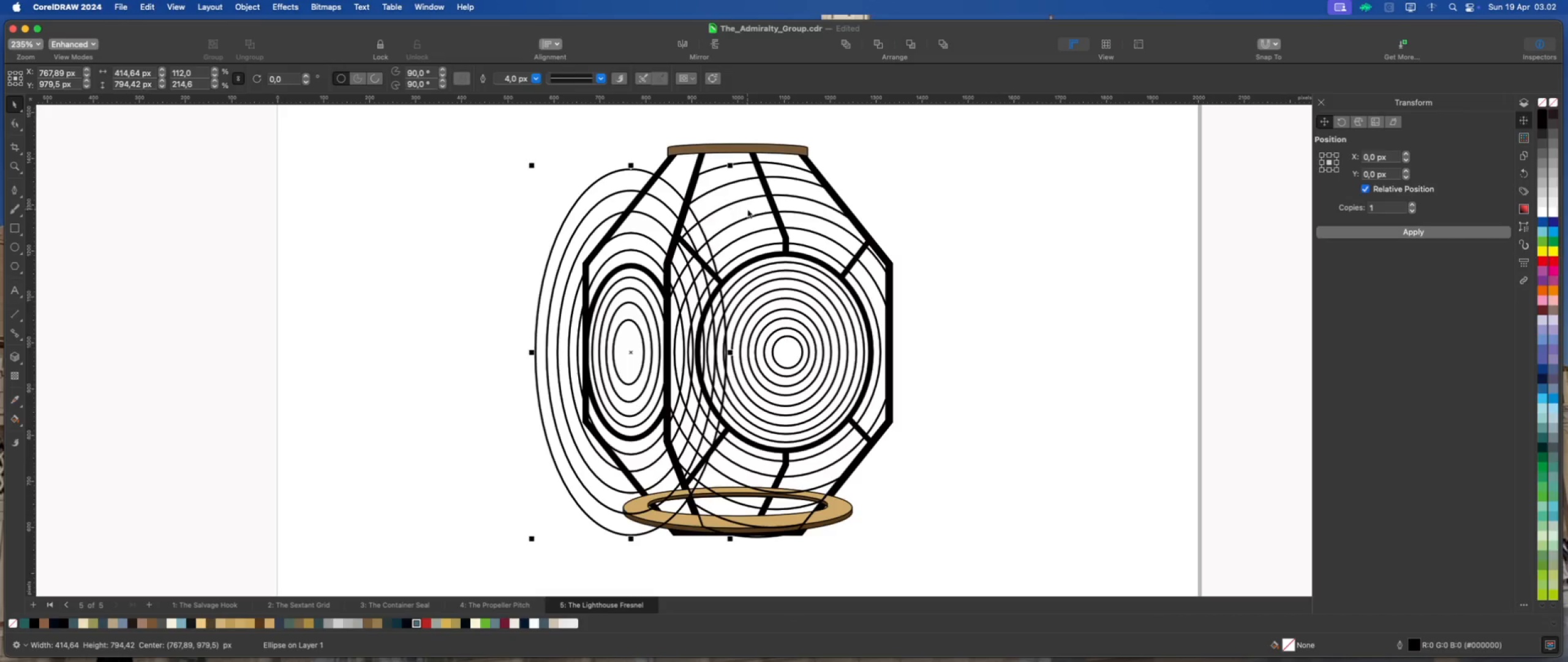 
hold_key(key=ShiftLeft, duration=1.19)
 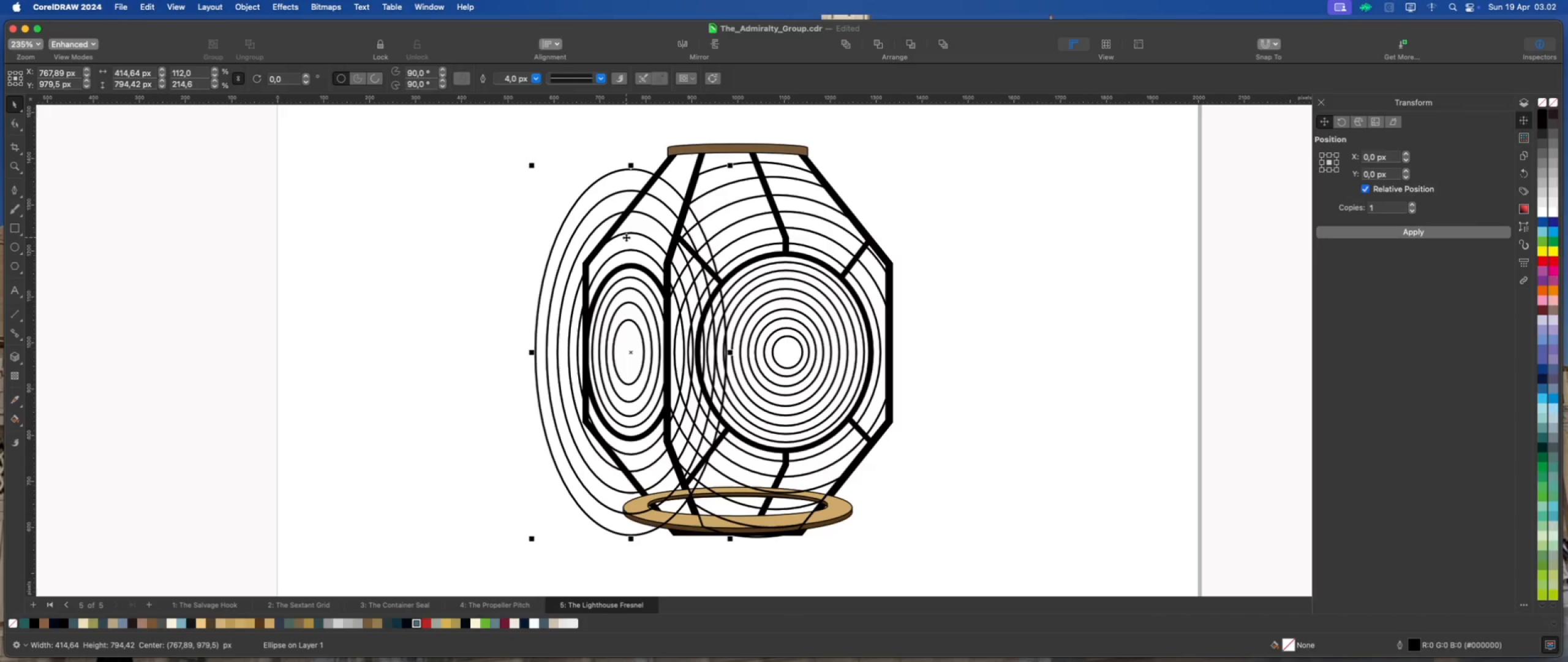 
left_click([622, 234])
 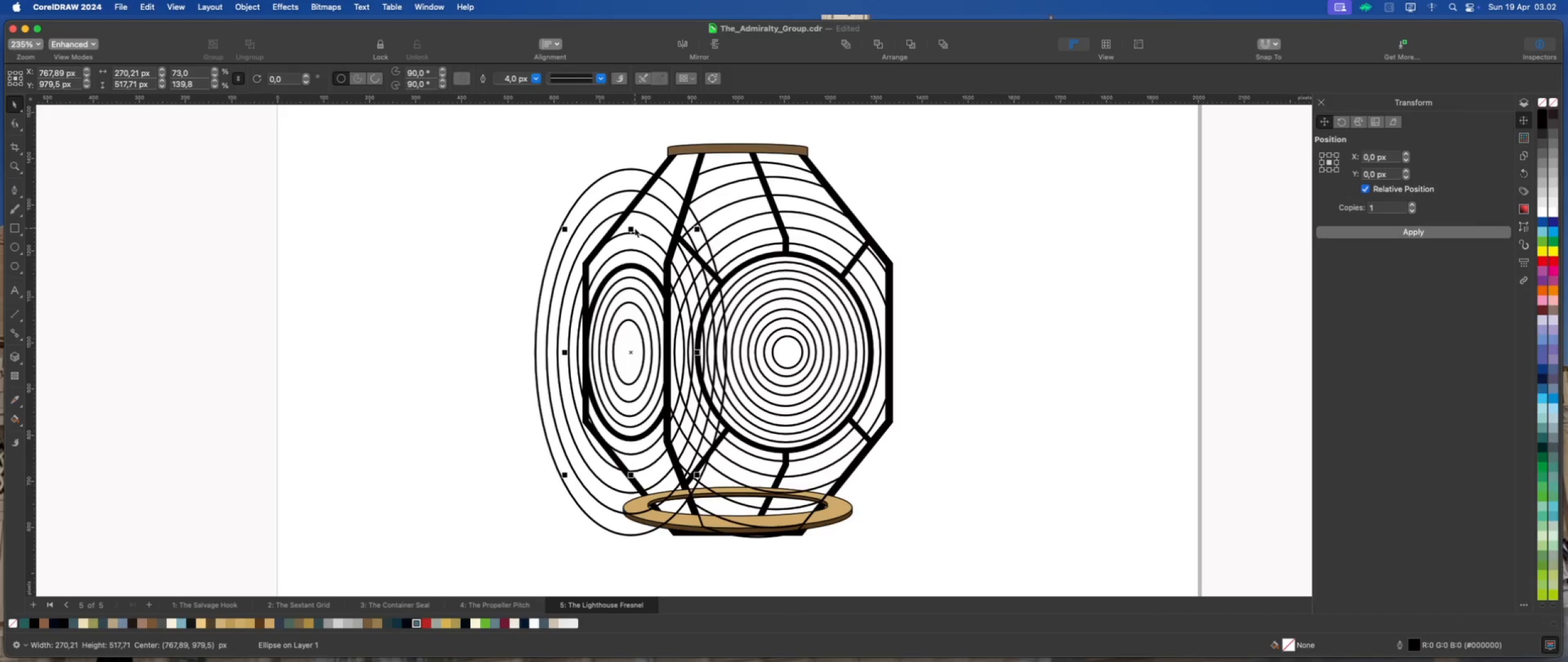 
key(ArrowRight)
 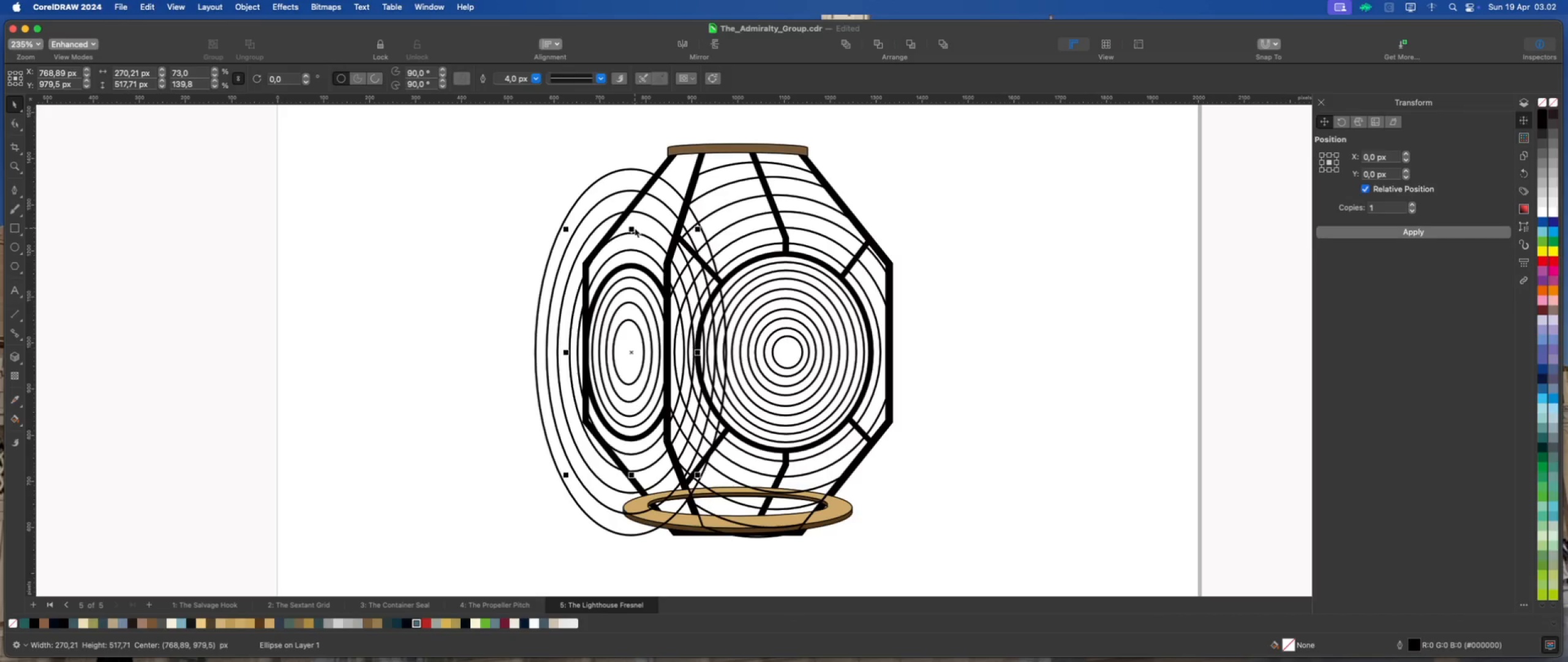 
key(ArrowRight)
 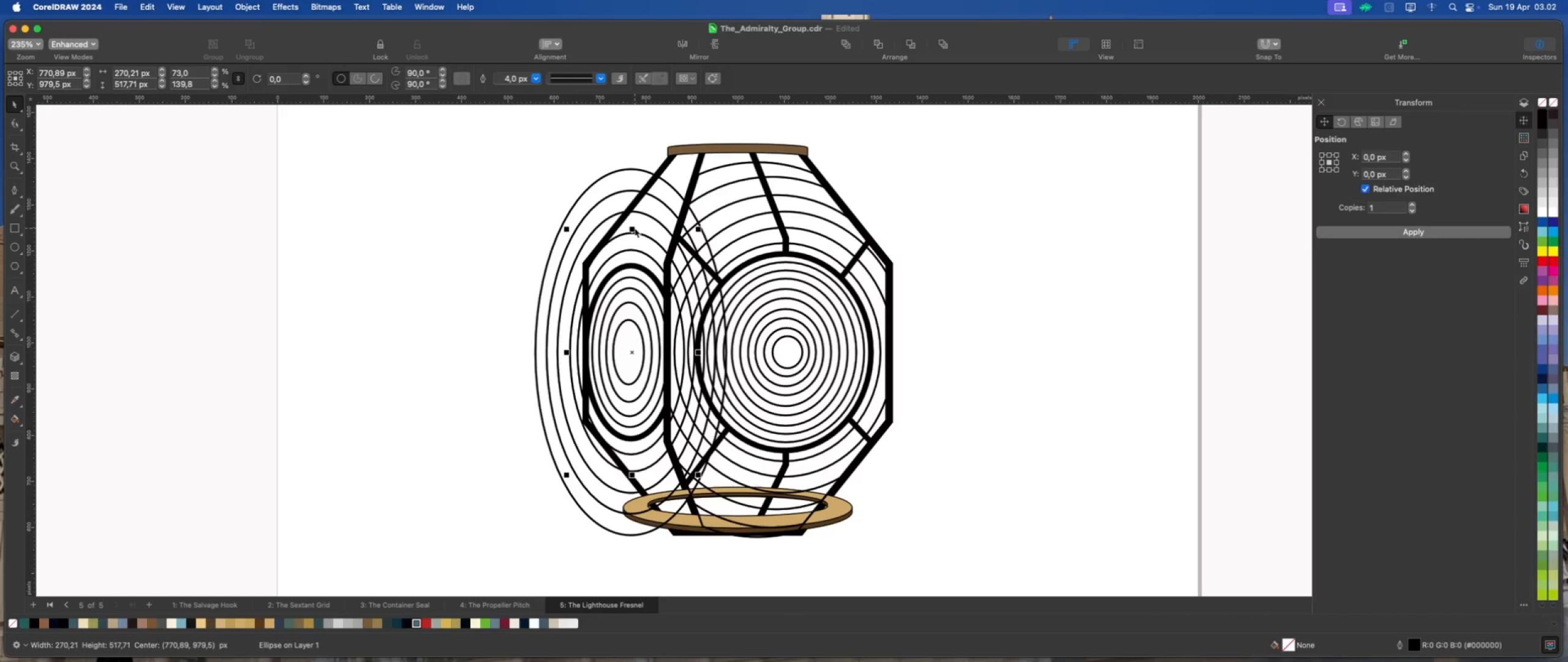 
key(ArrowRight)
 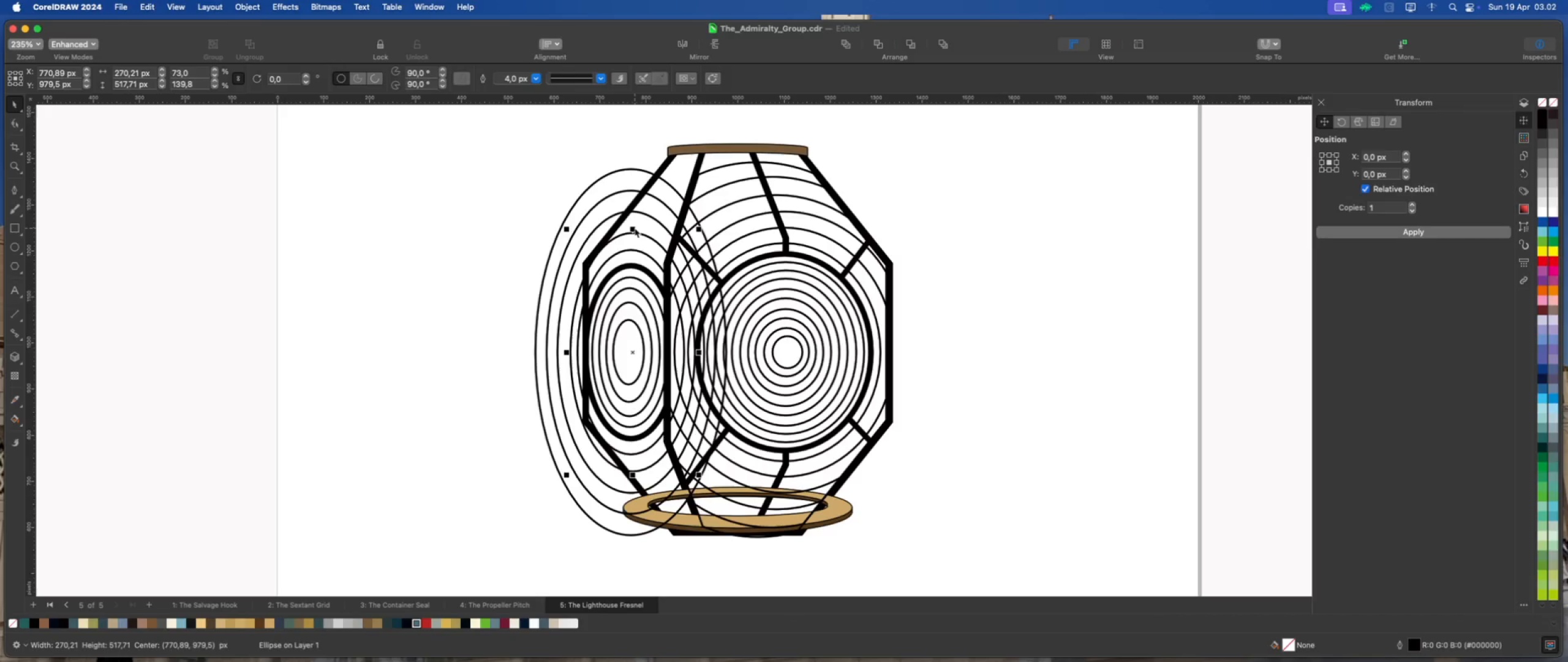 
key(ArrowRight)
 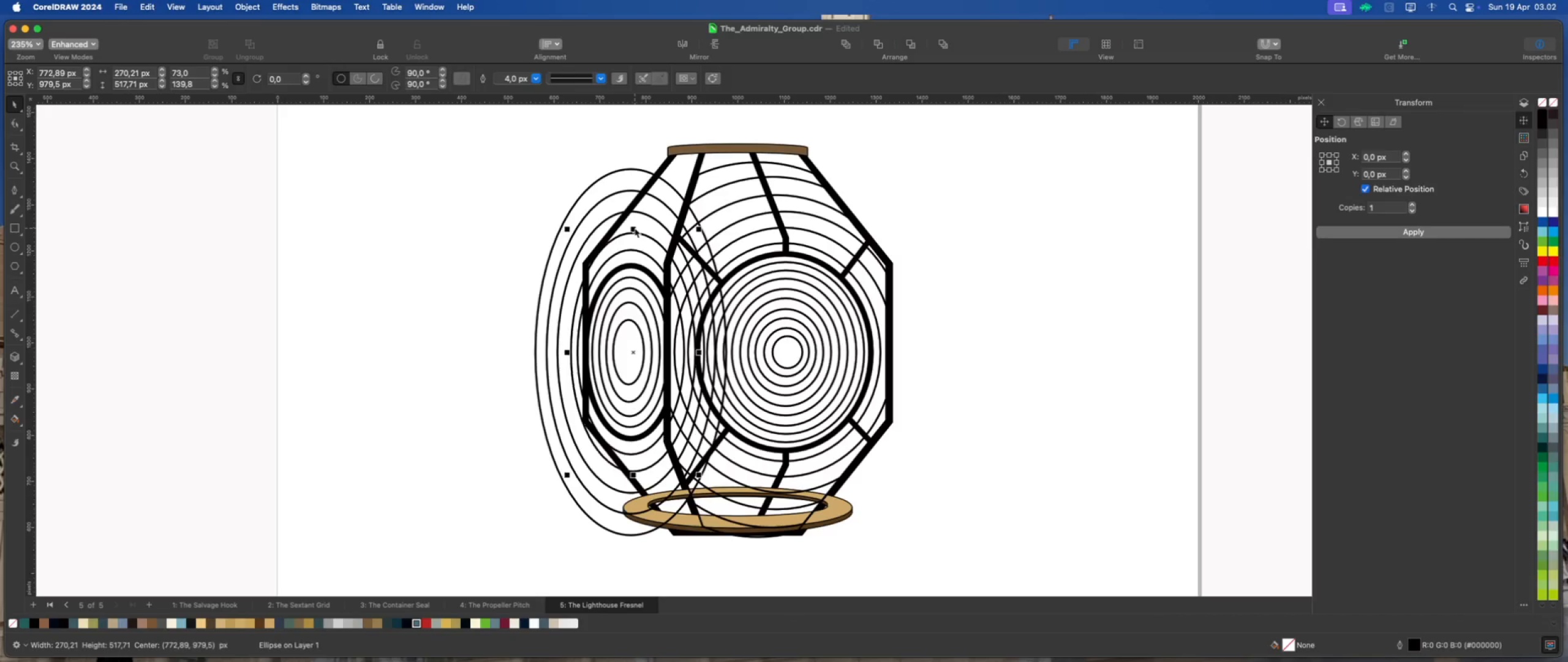 
key(ArrowRight)
 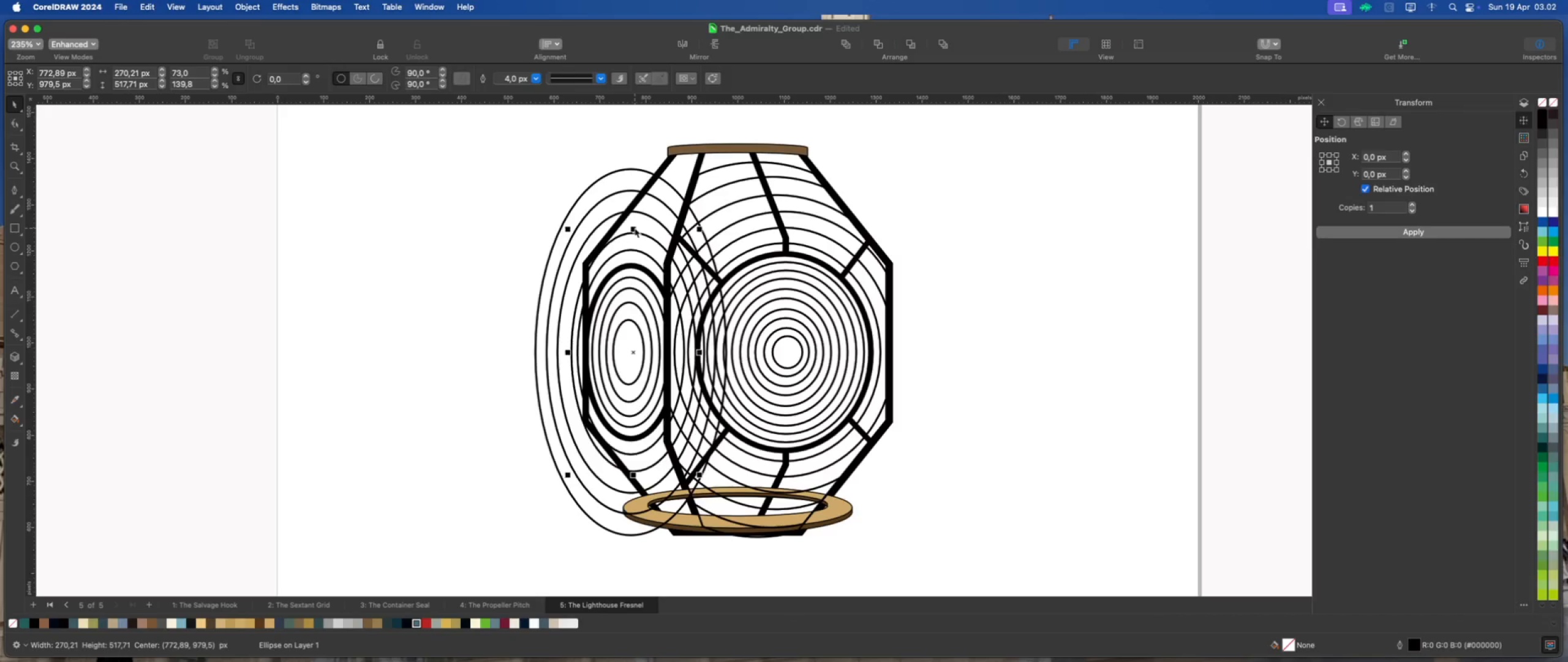 
key(ArrowRight)
 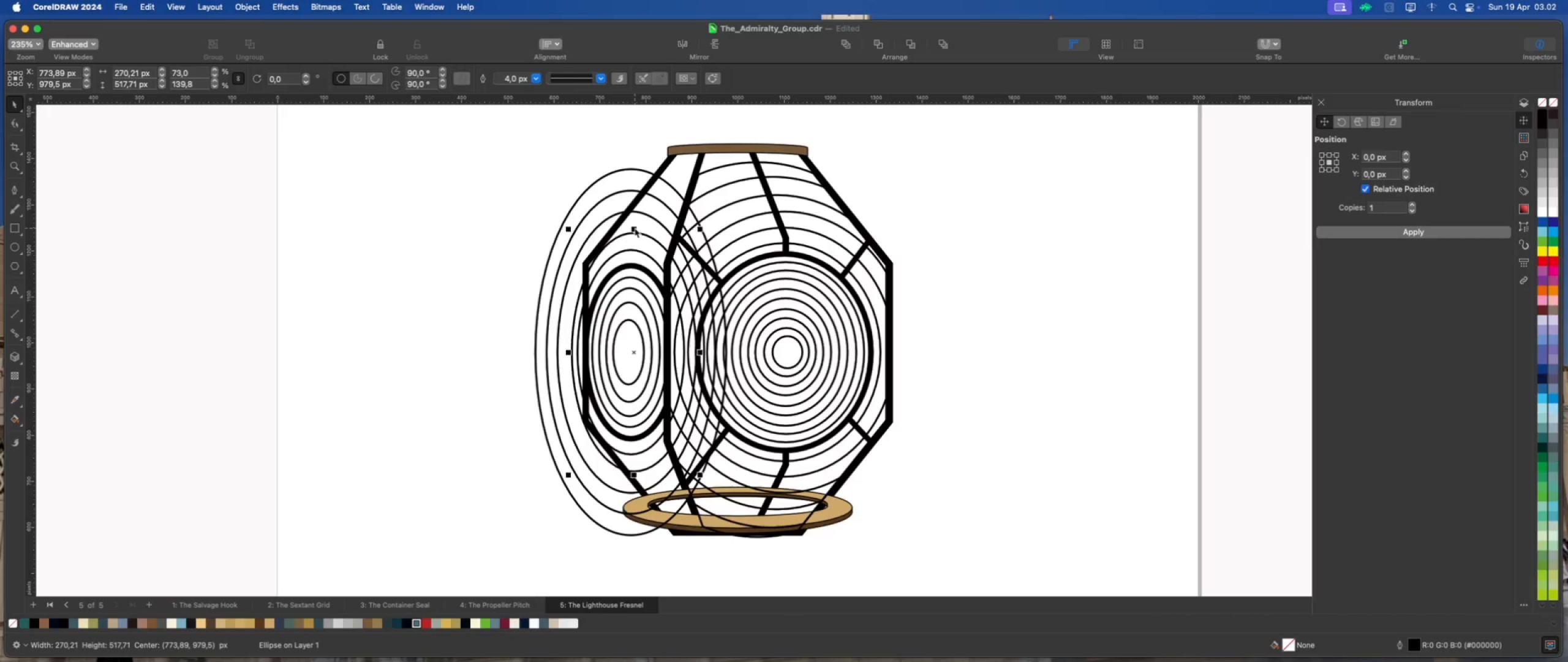 
key(ArrowRight)
 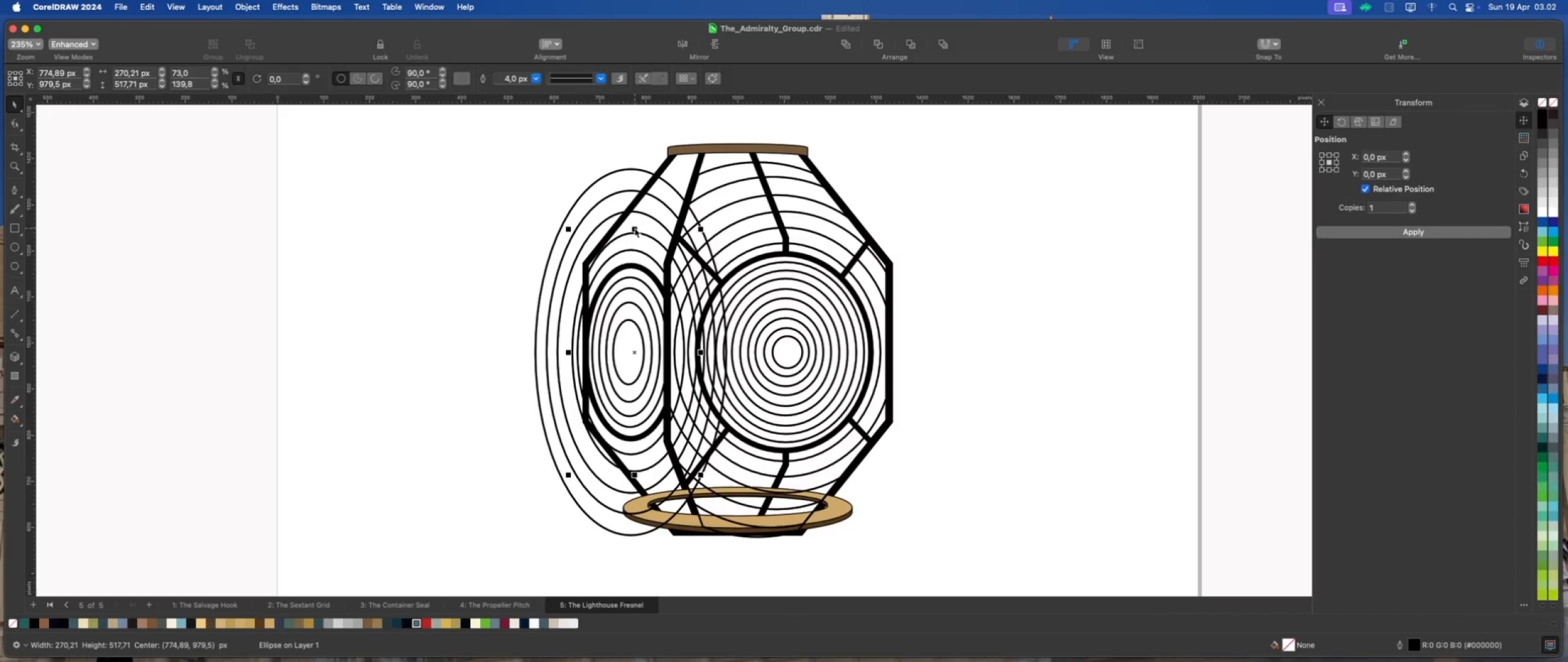 
key(ArrowRight)
 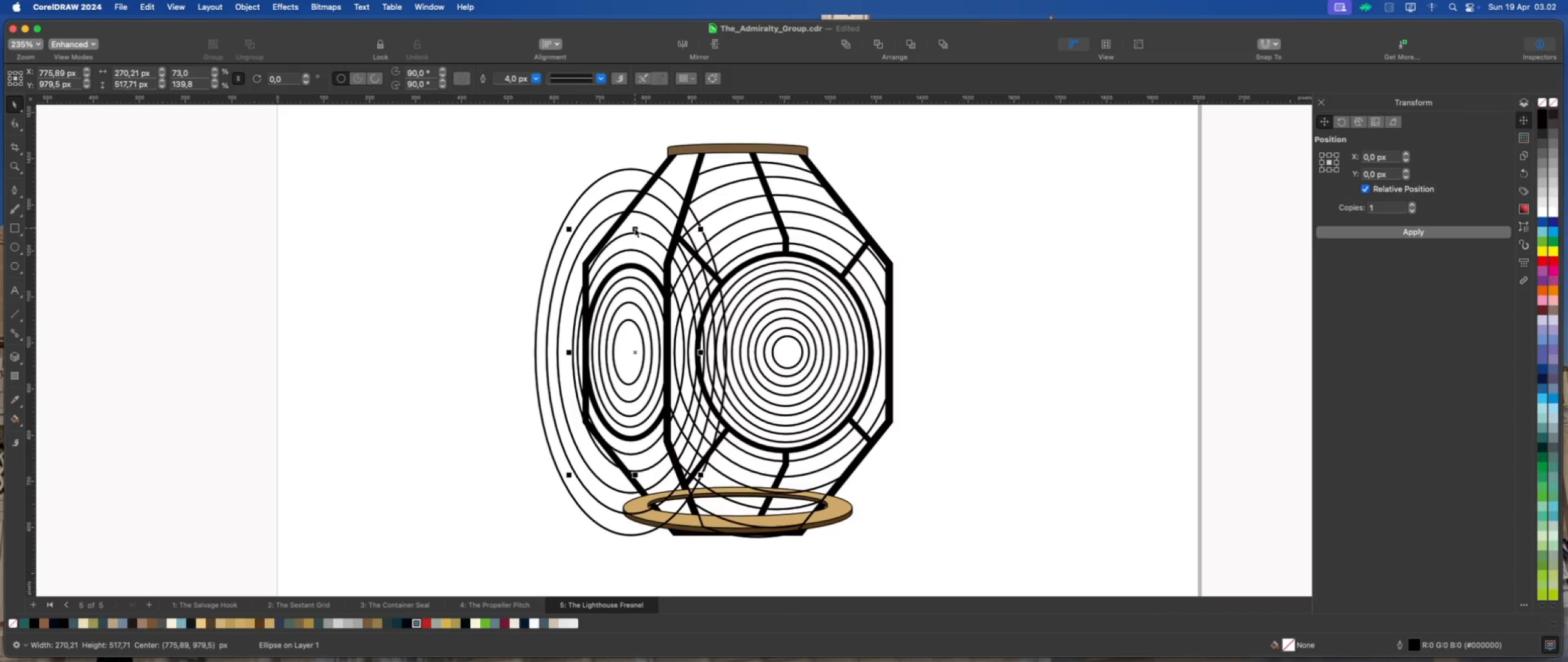 
key(ArrowRight)
 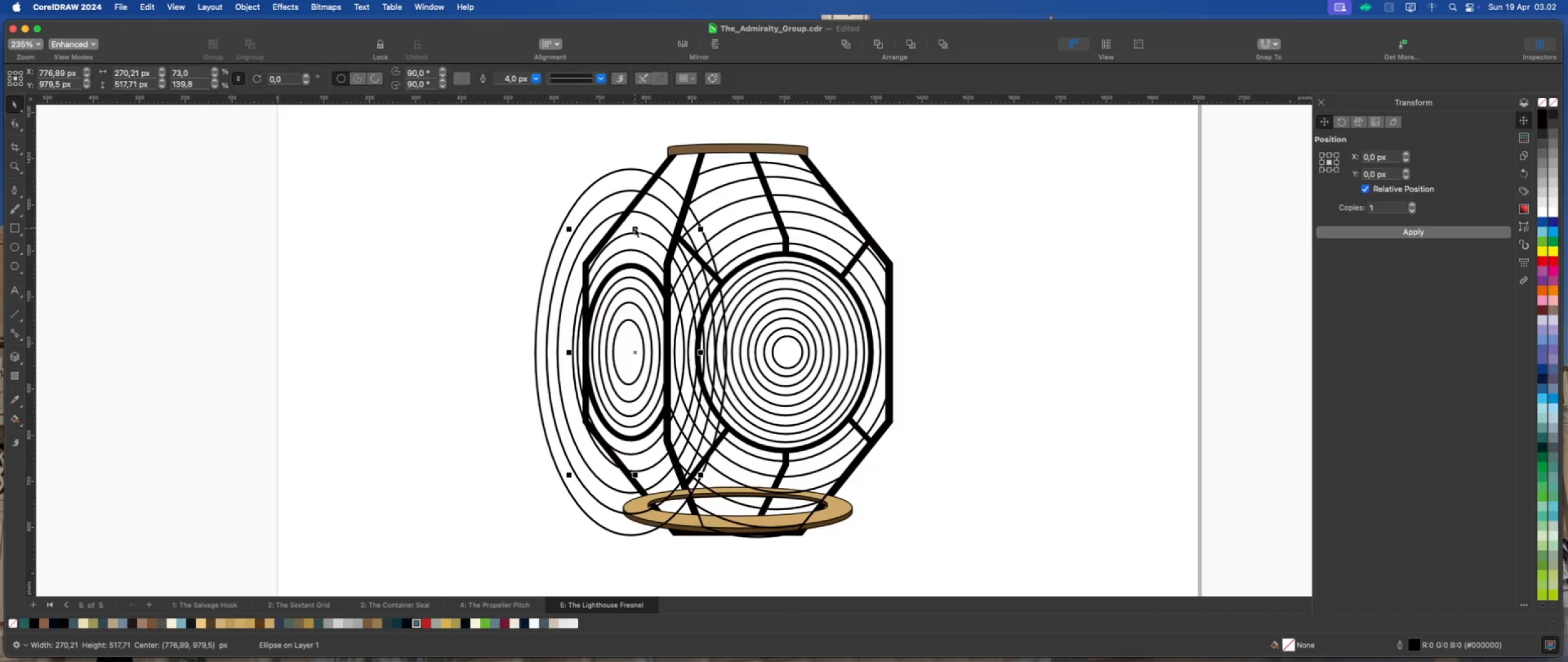 
key(ArrowRight)
 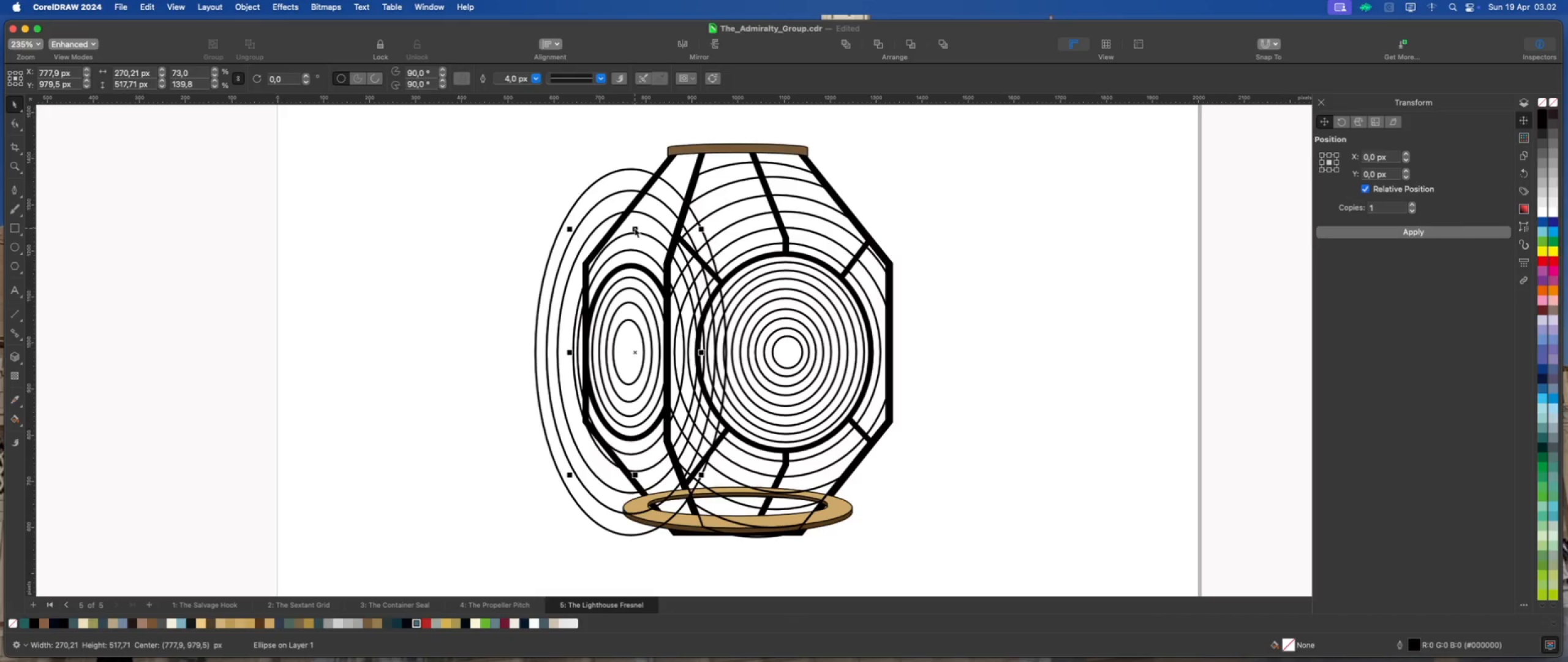 
left_click([649, 220])
 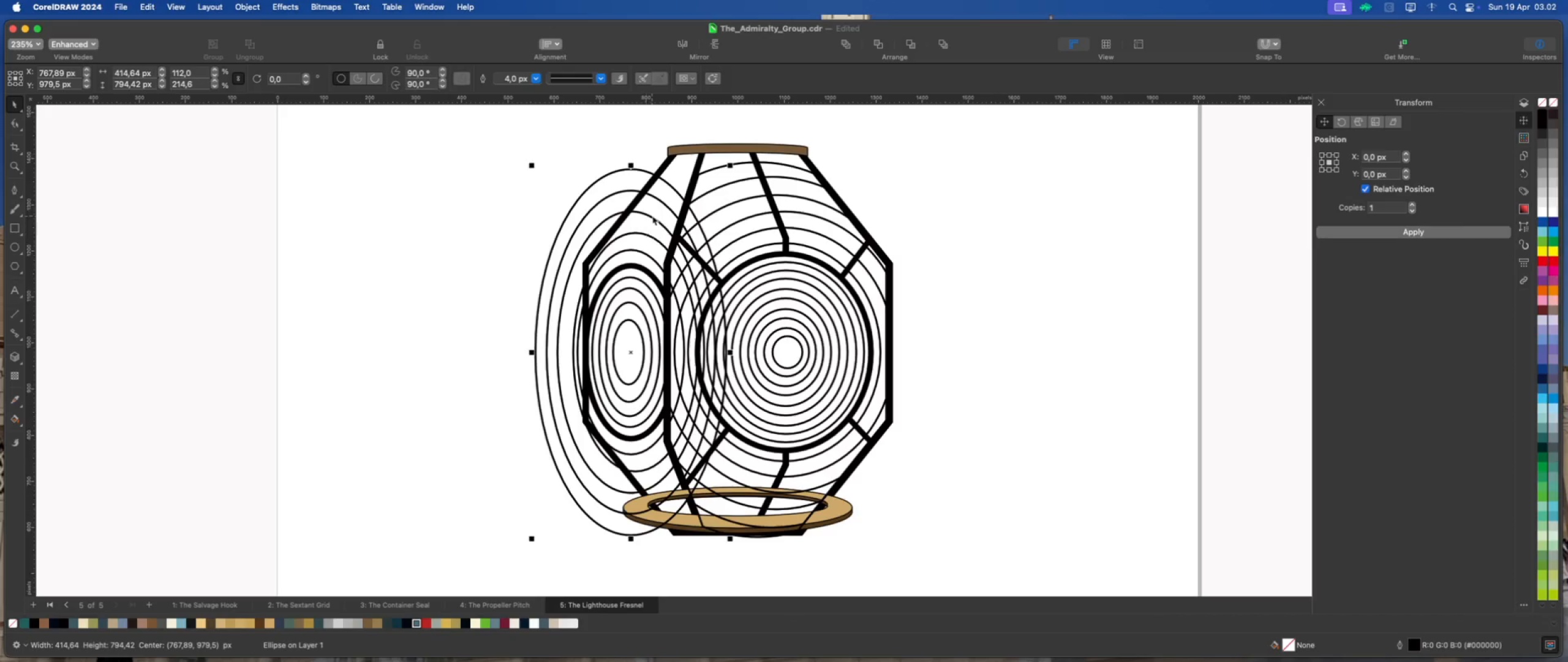 
left_click([650, 216])
 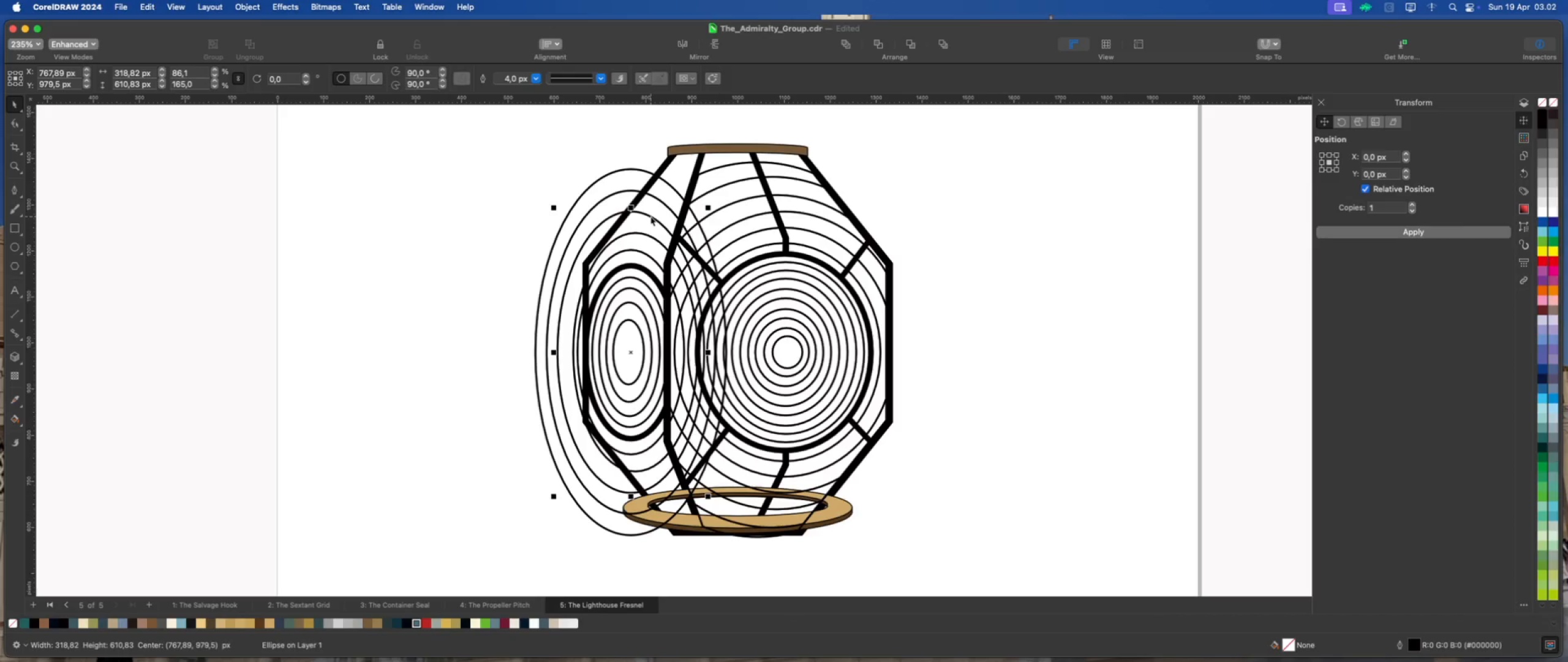 
hold_key(key=ArrowRight, duration=1.5)
 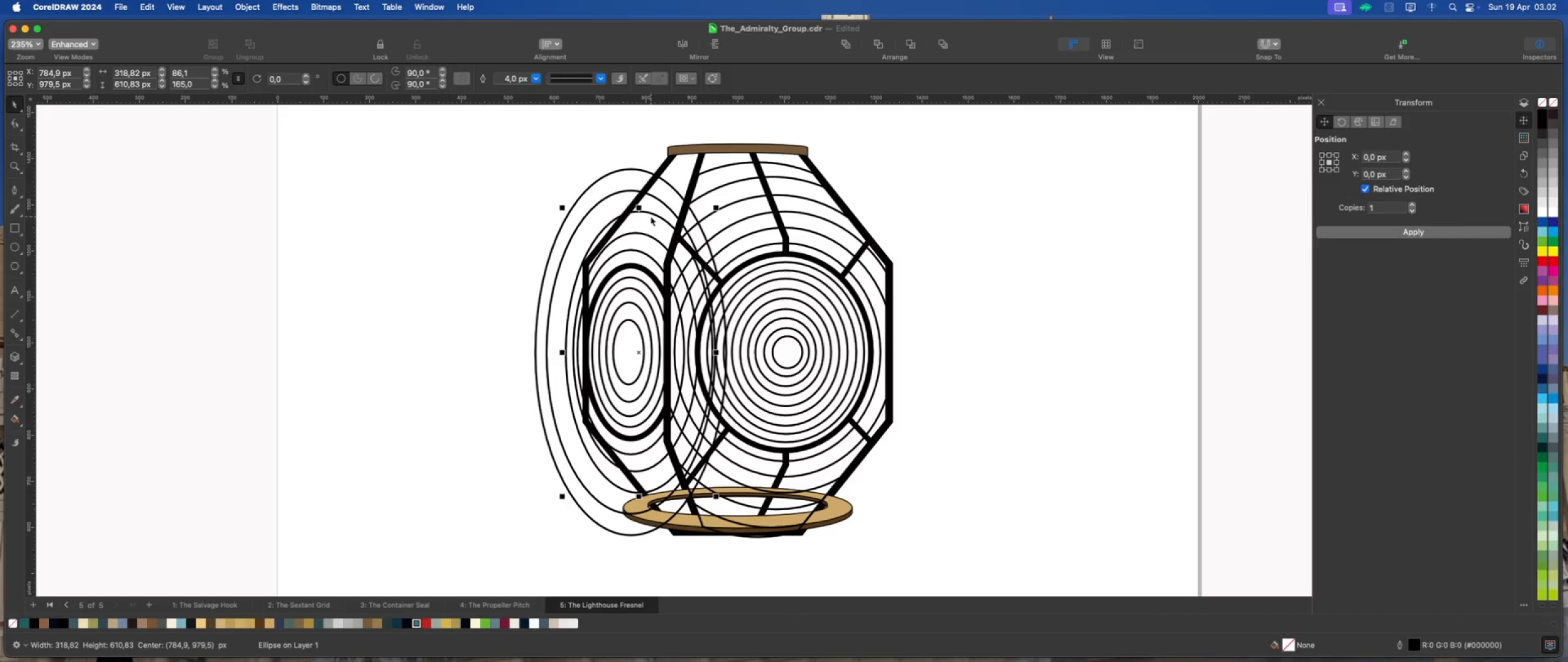 
hold_key(key=ArrowRight, duration=0.38)
 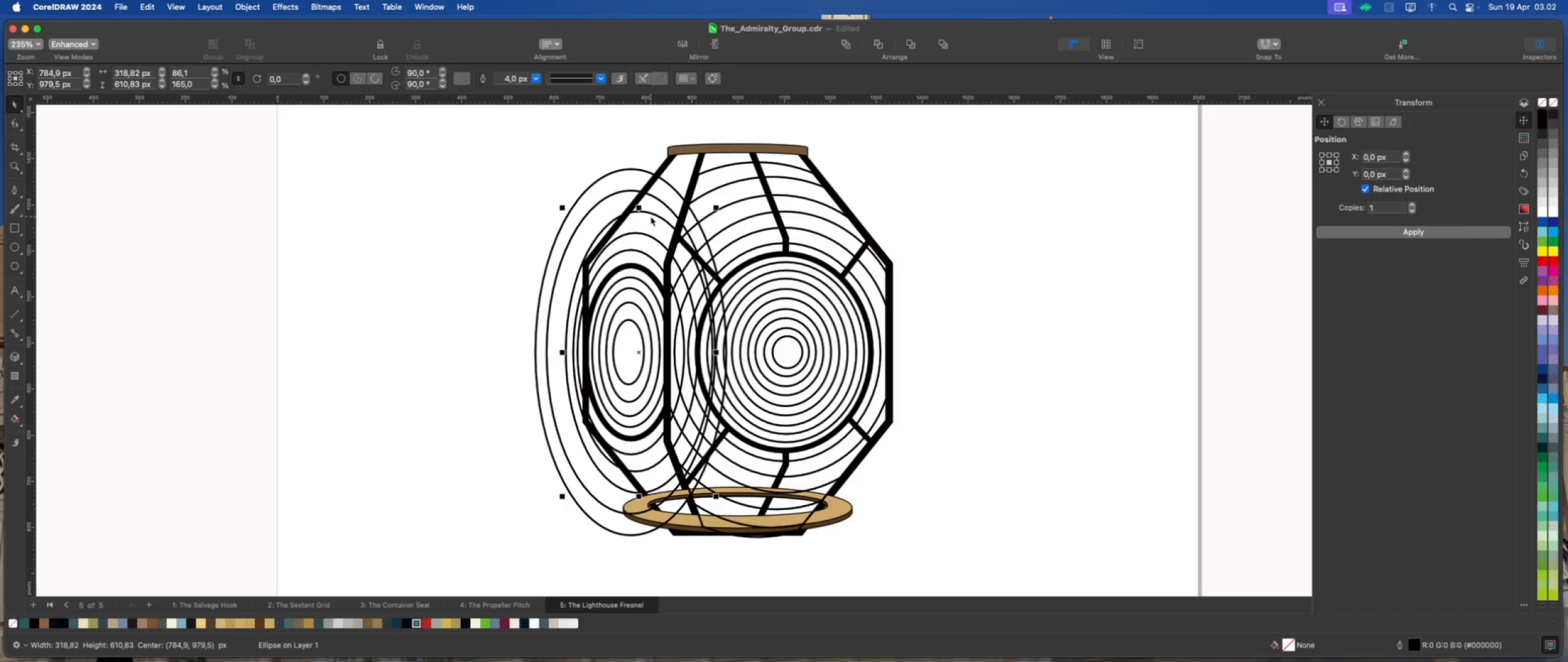 
key(ArrowRight)
 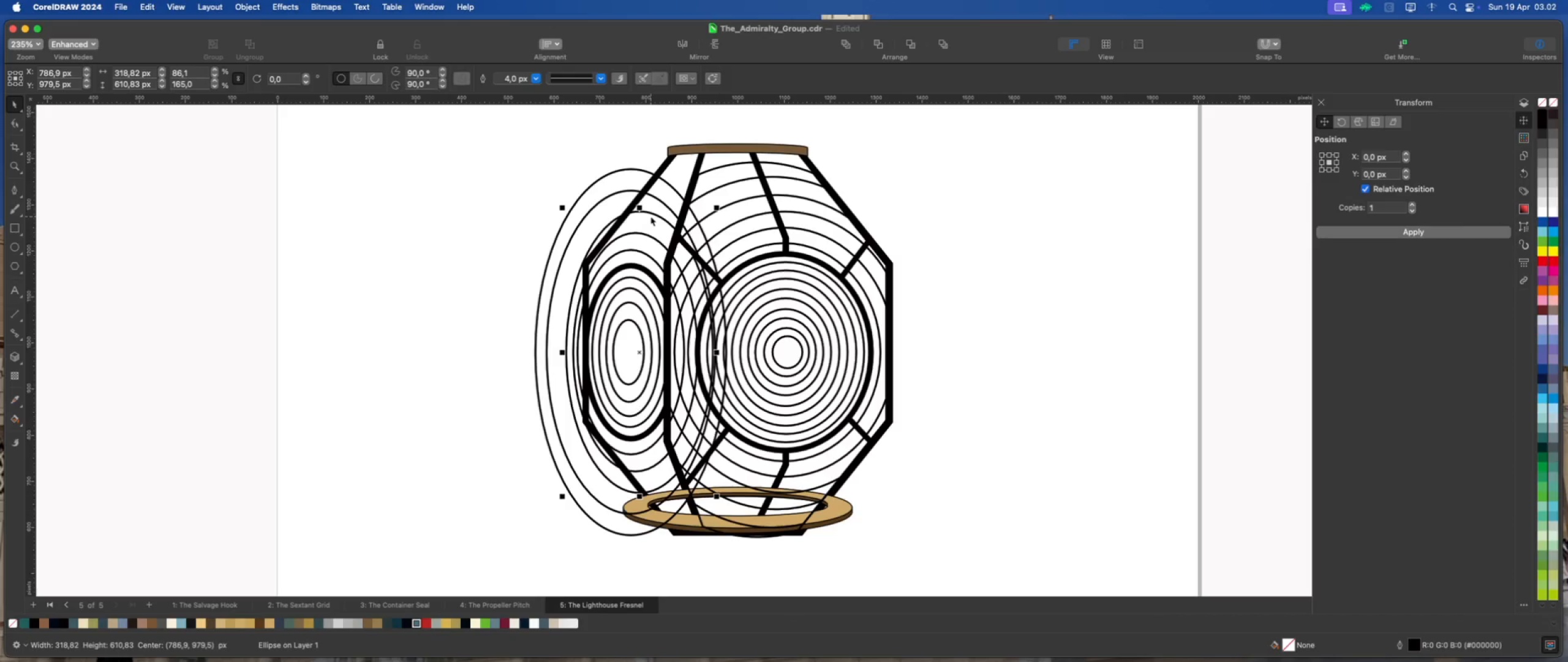 
key(ArrowRight)
 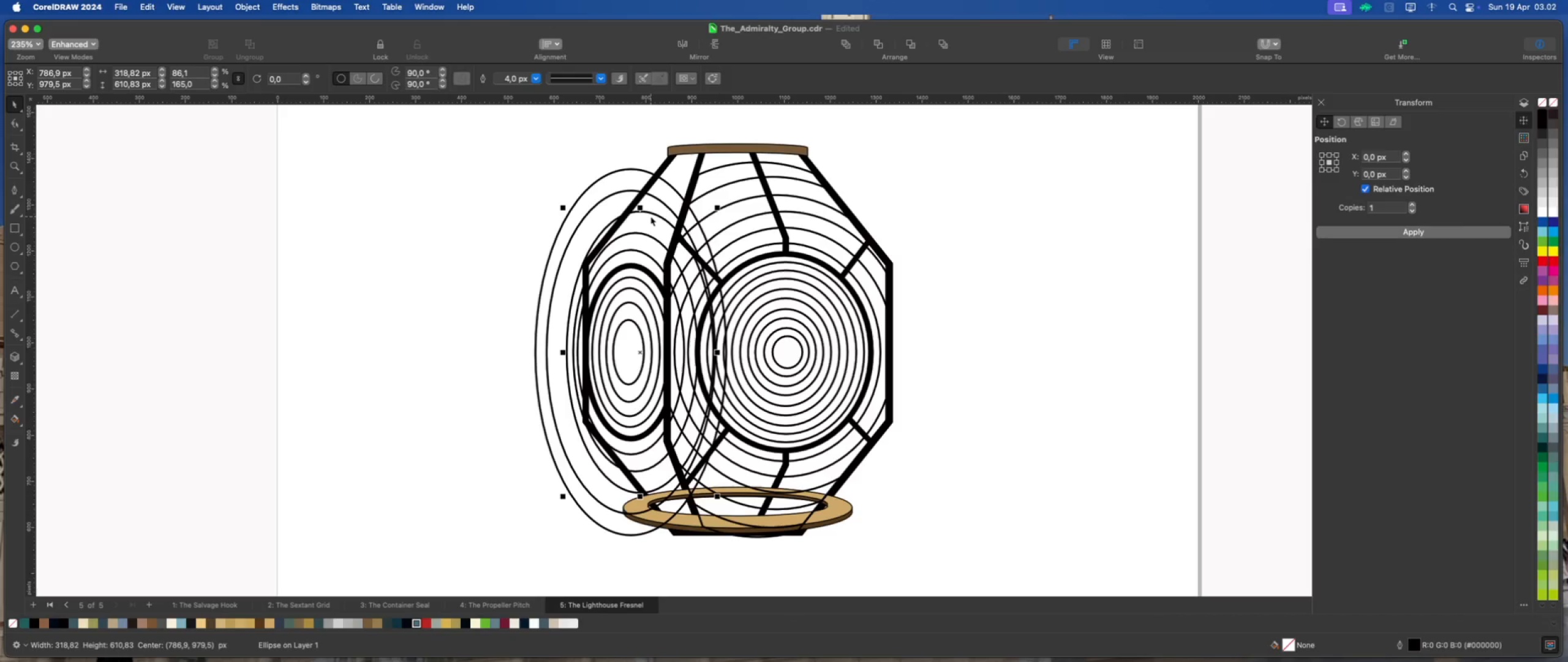 
key(ArrowRight)
 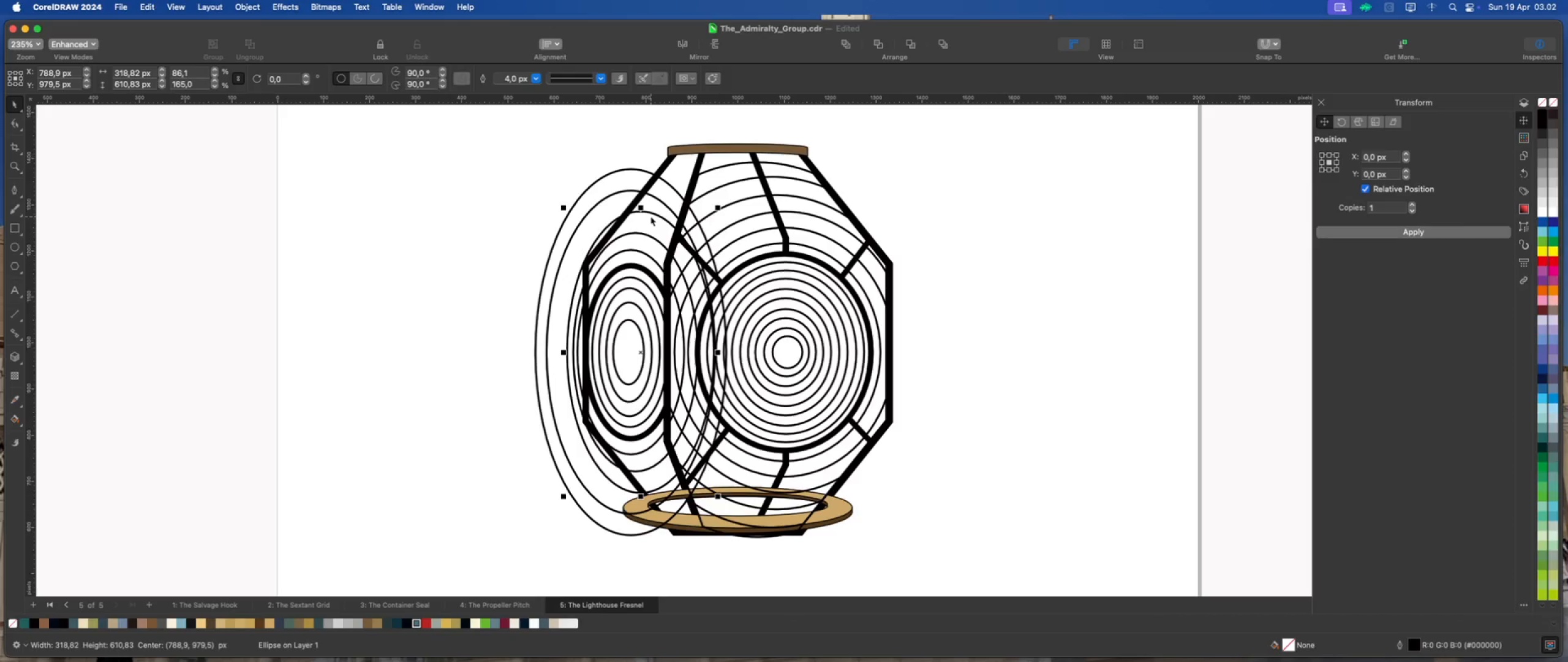 
key(ArrowRight)
 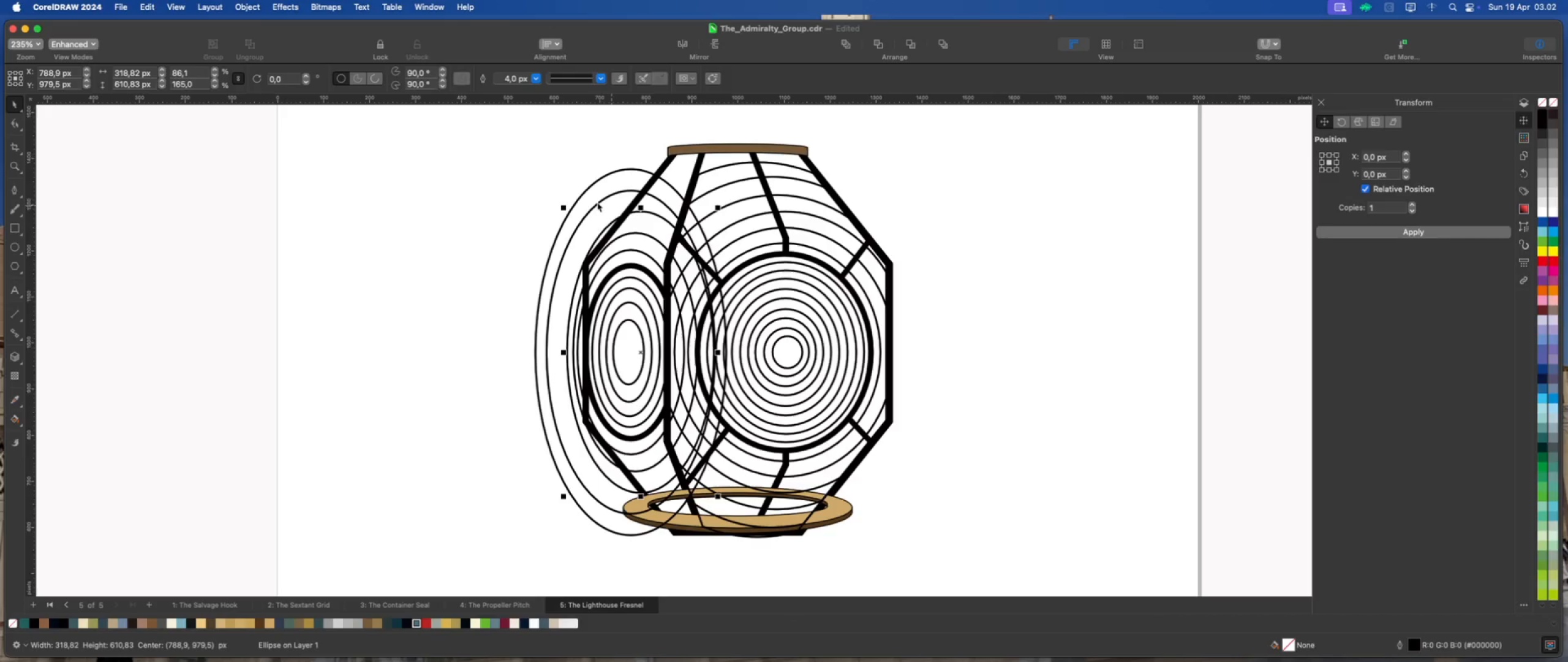 
left_click_drag(start_coordinate=[561, 208], to_coordinate=[567, 213])
 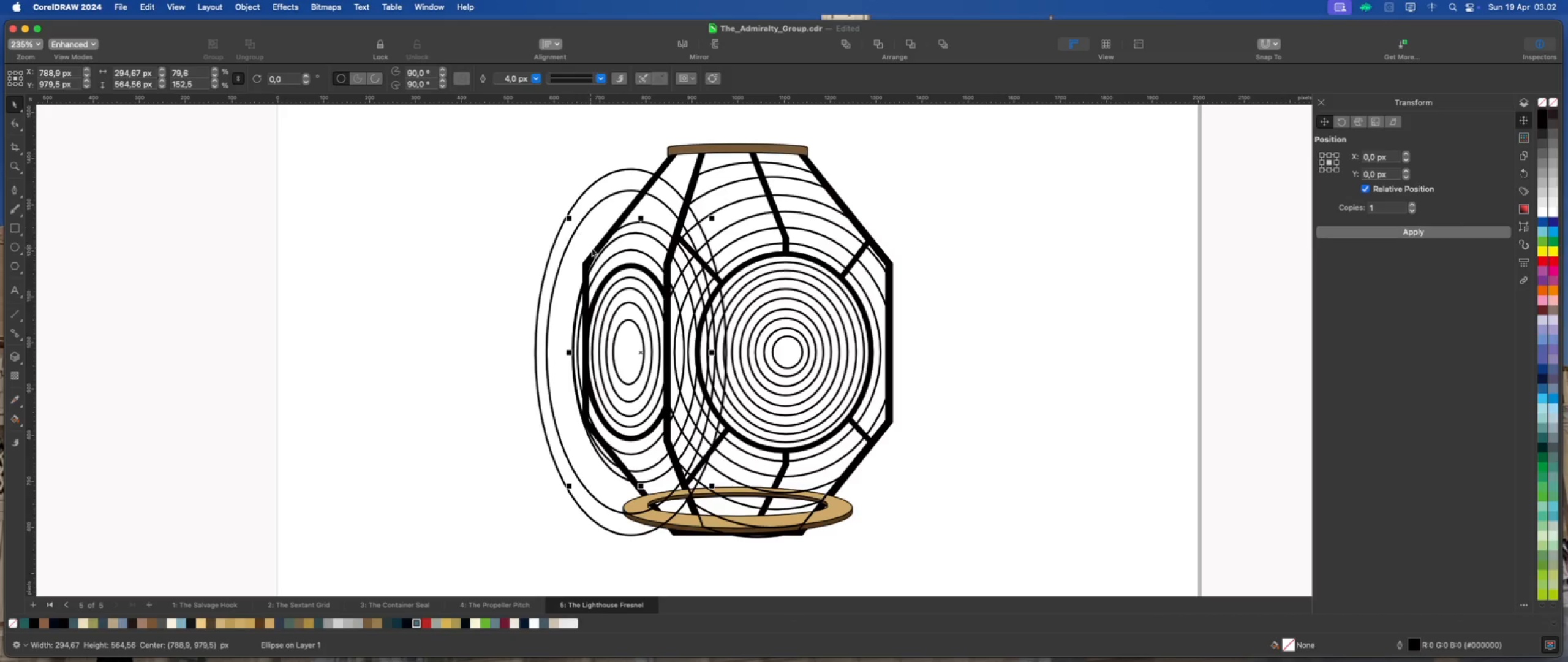 
hold_key(key=ShiftLeft, duration=3.05)
 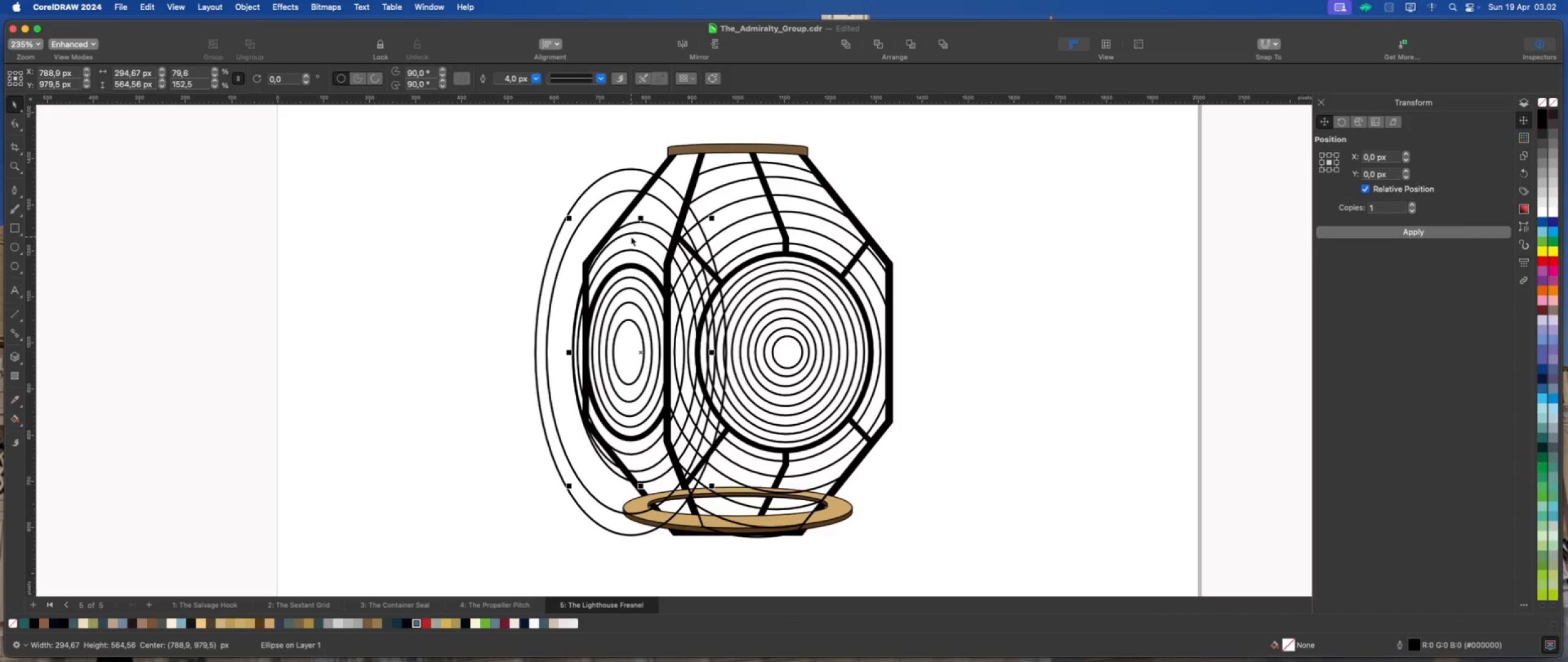 
left_click([631, 234])
 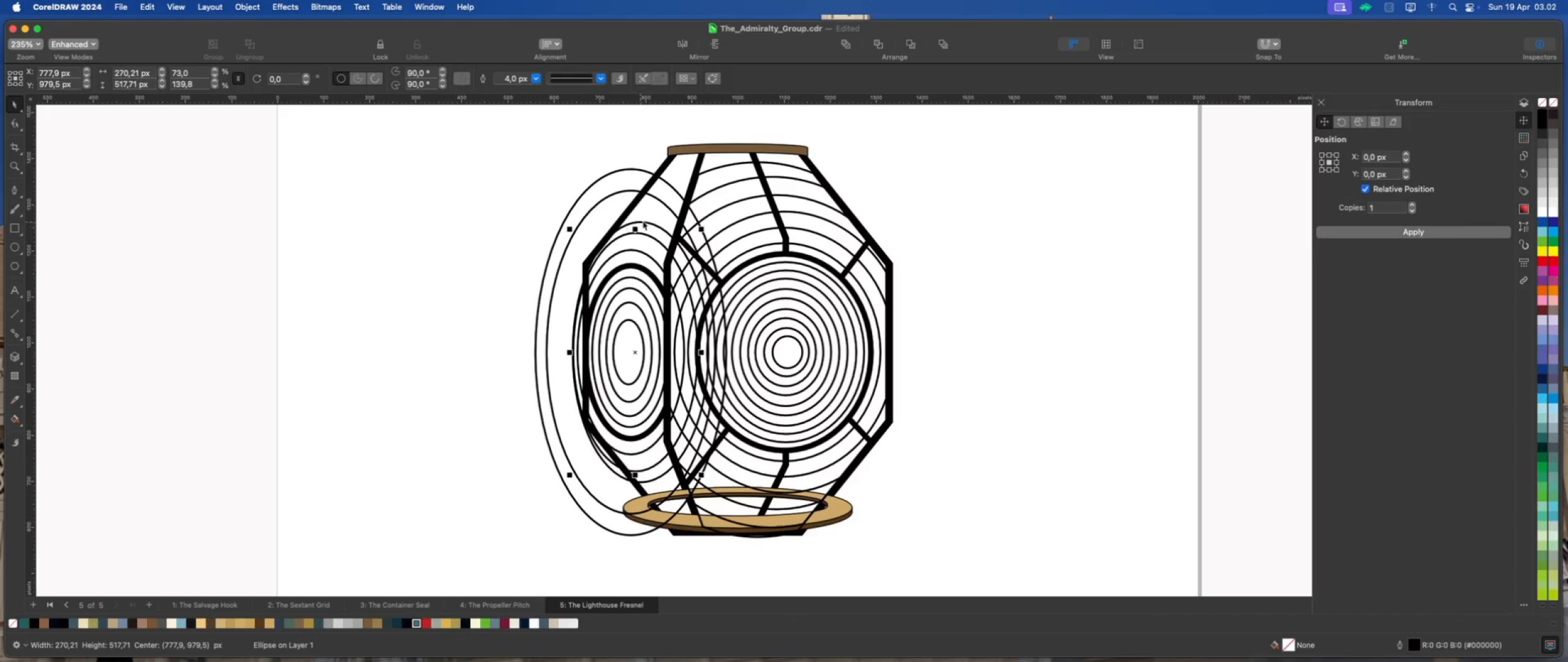 
left_click([647, 221])
 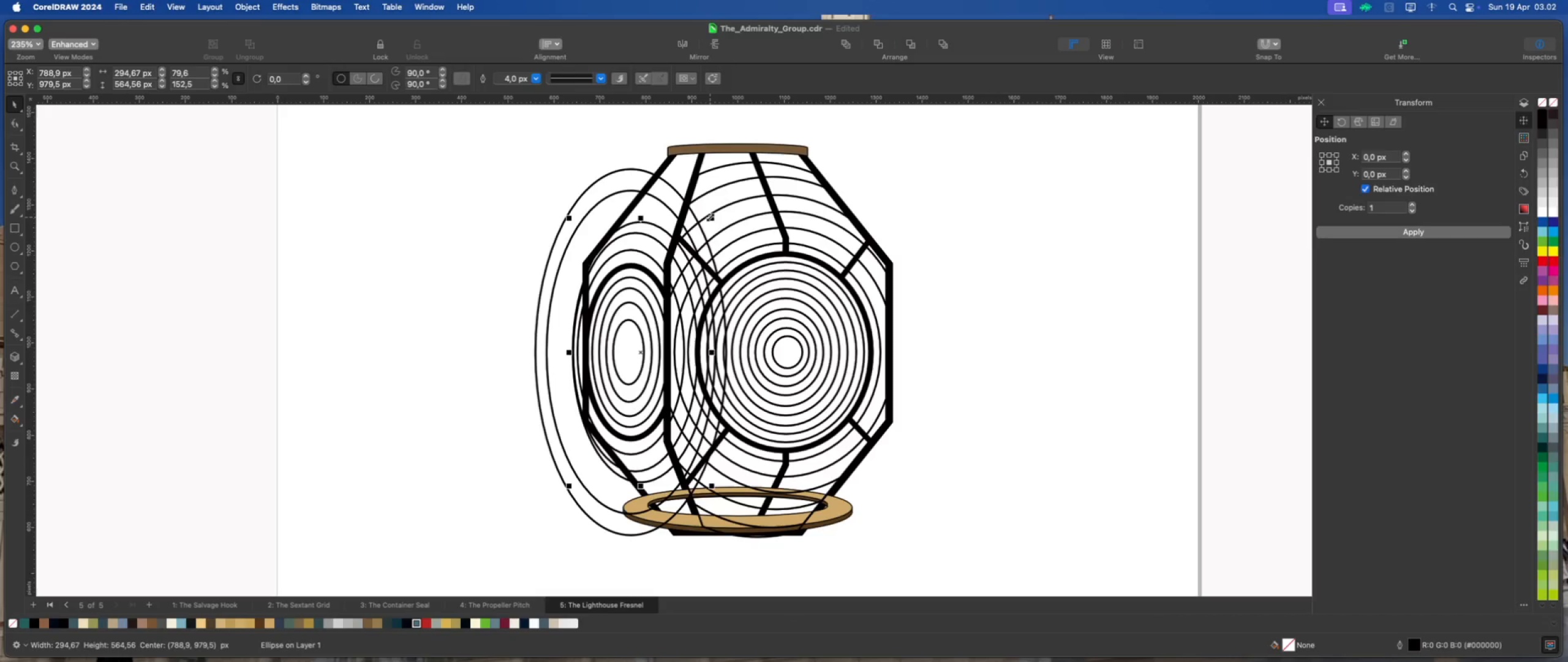 
left_click_drag(start_coordinate=[710, 217], to_coordinate=[714, 211])
 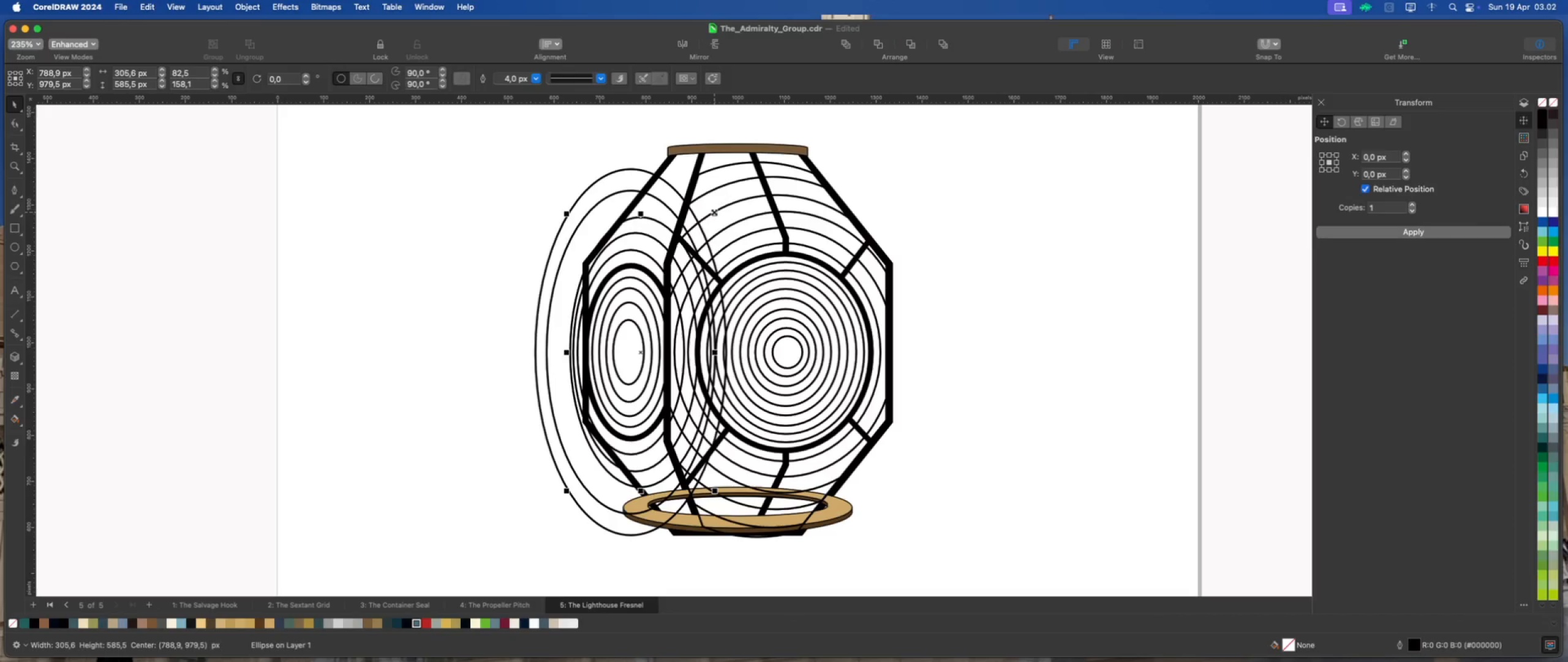 
hold_key(key=ShiftLeft, duration=1.94)
 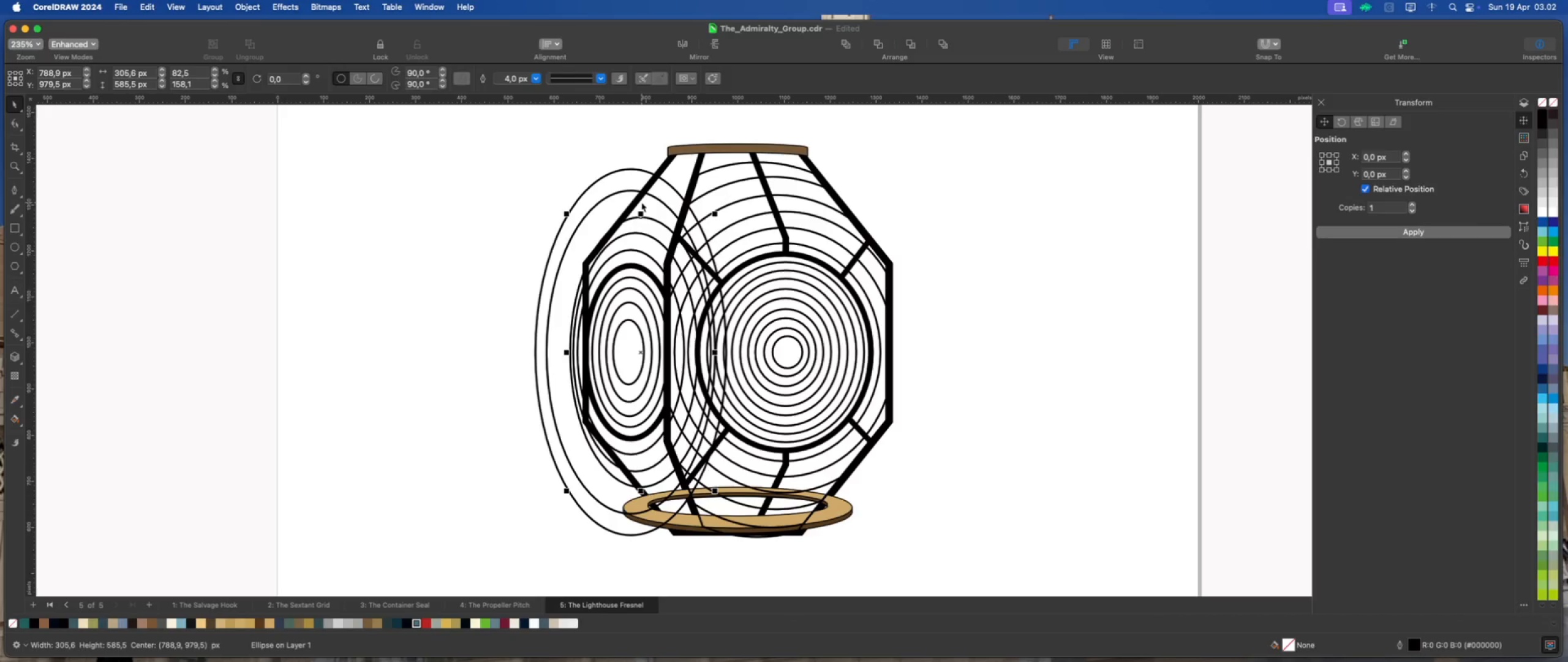 
key(ArrowRight)
 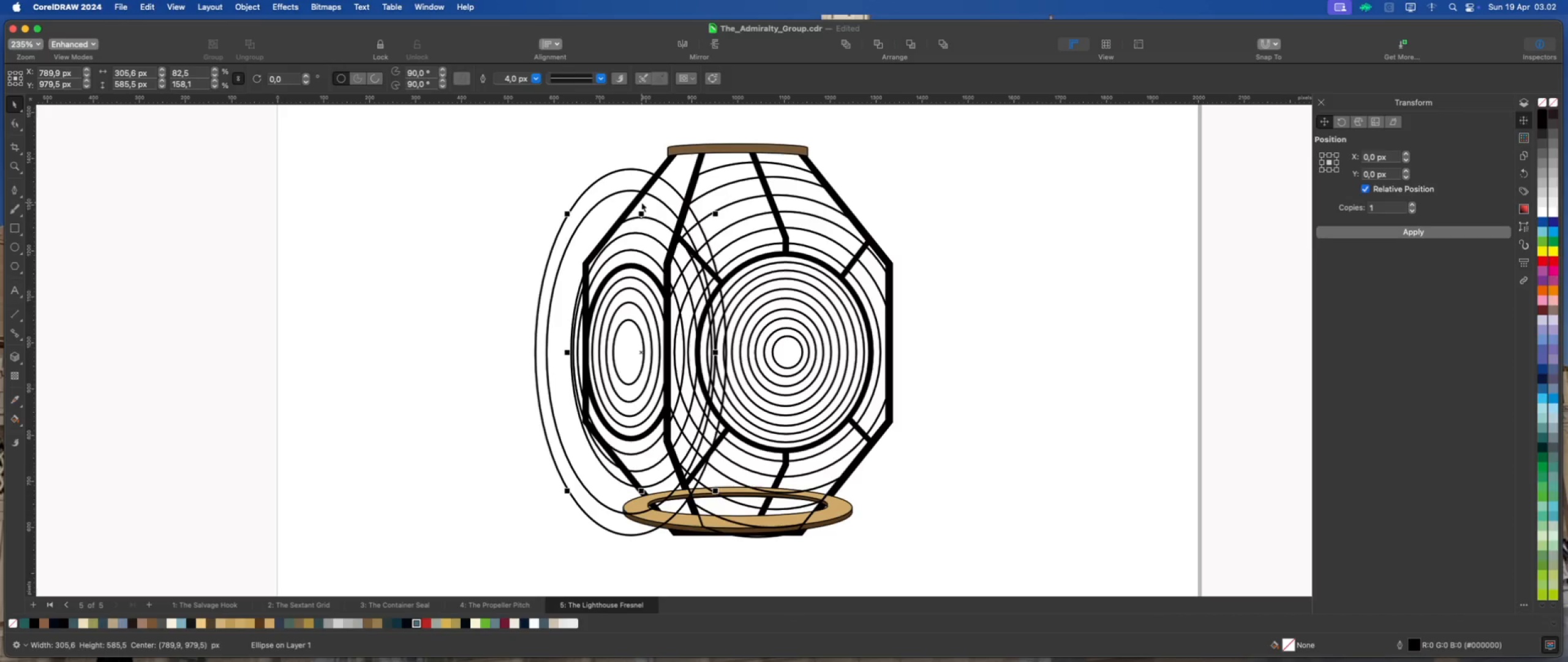 
key(ArrowRight)
 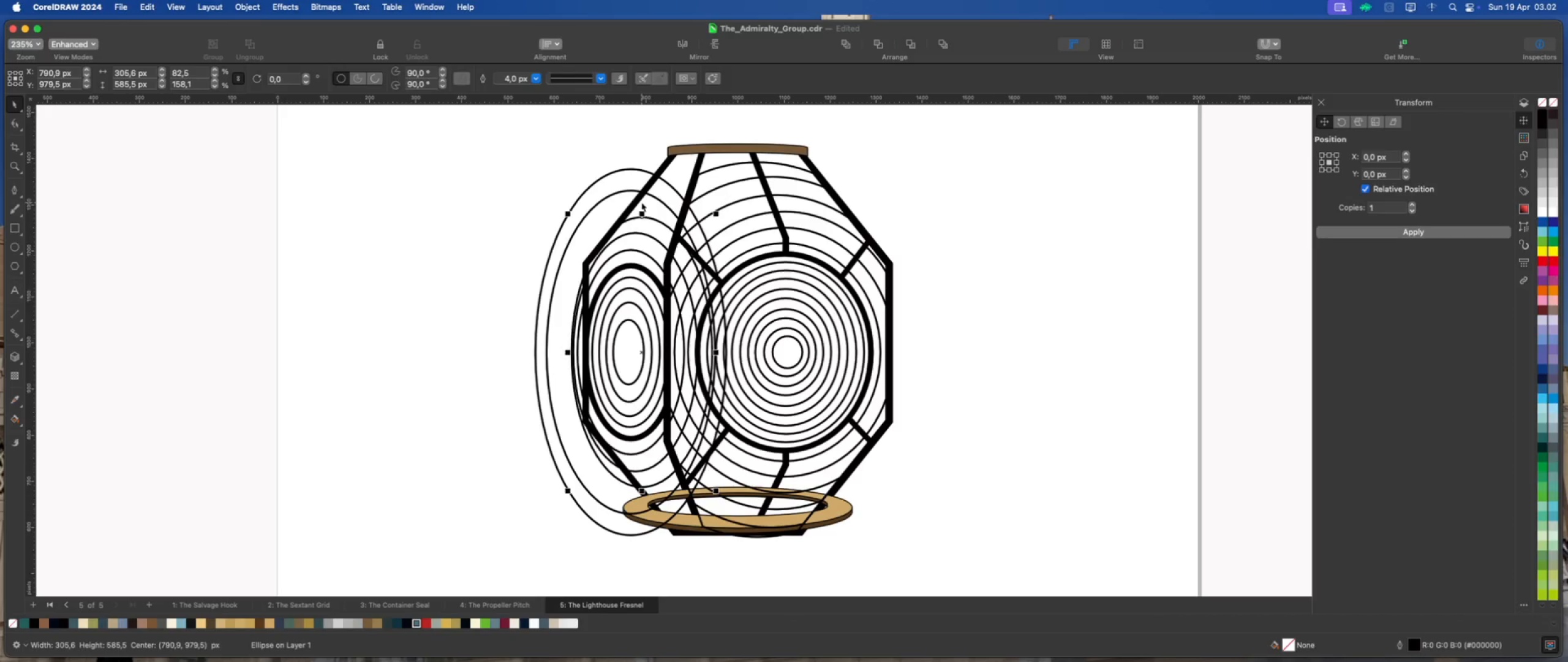 
key(ArrowRight)
 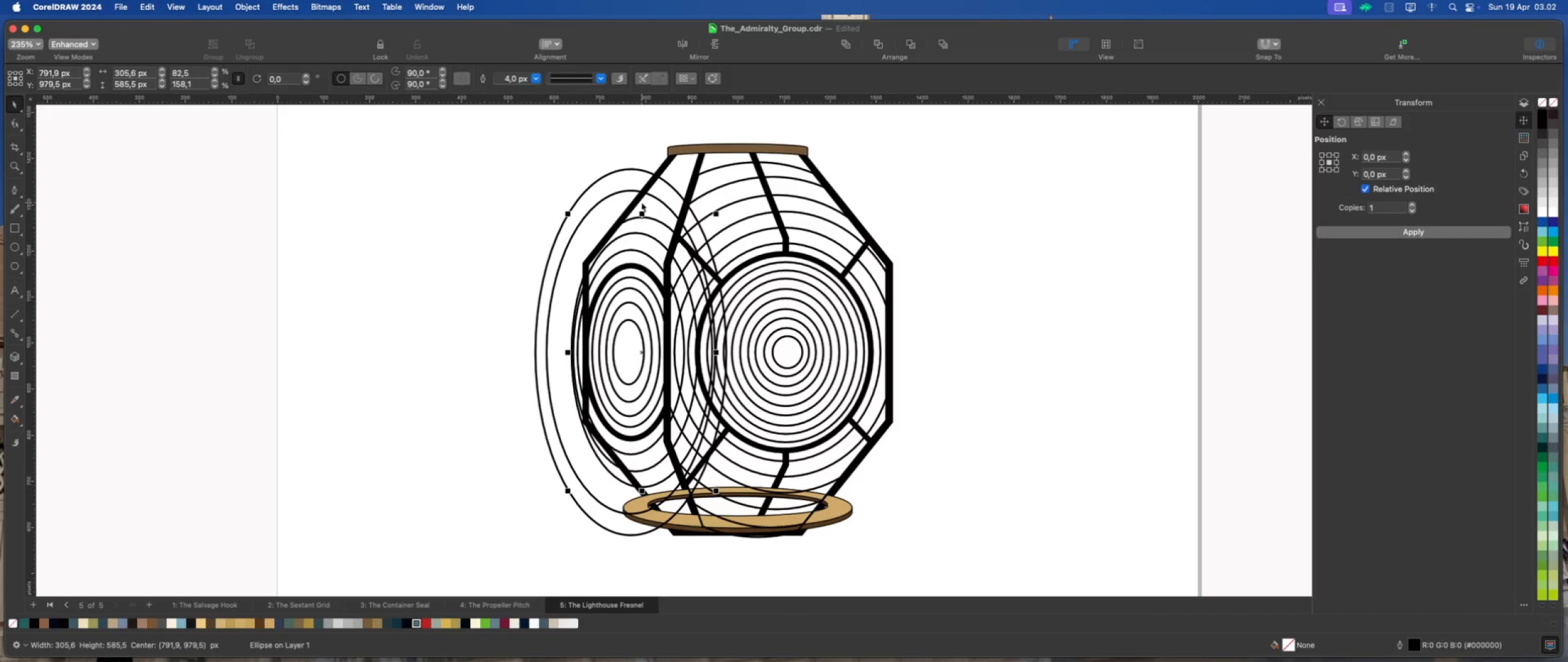 
key(ArrowRight)
 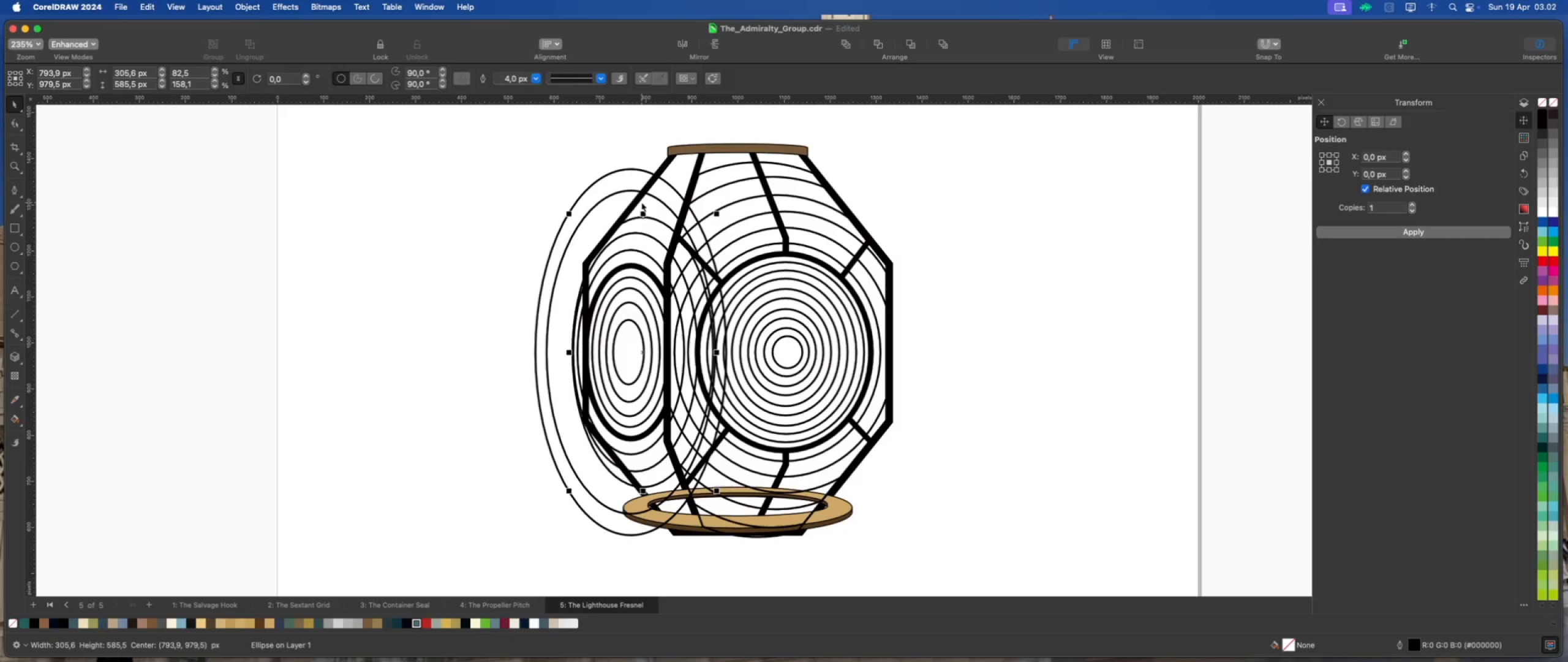 
key(ArrowRight)
 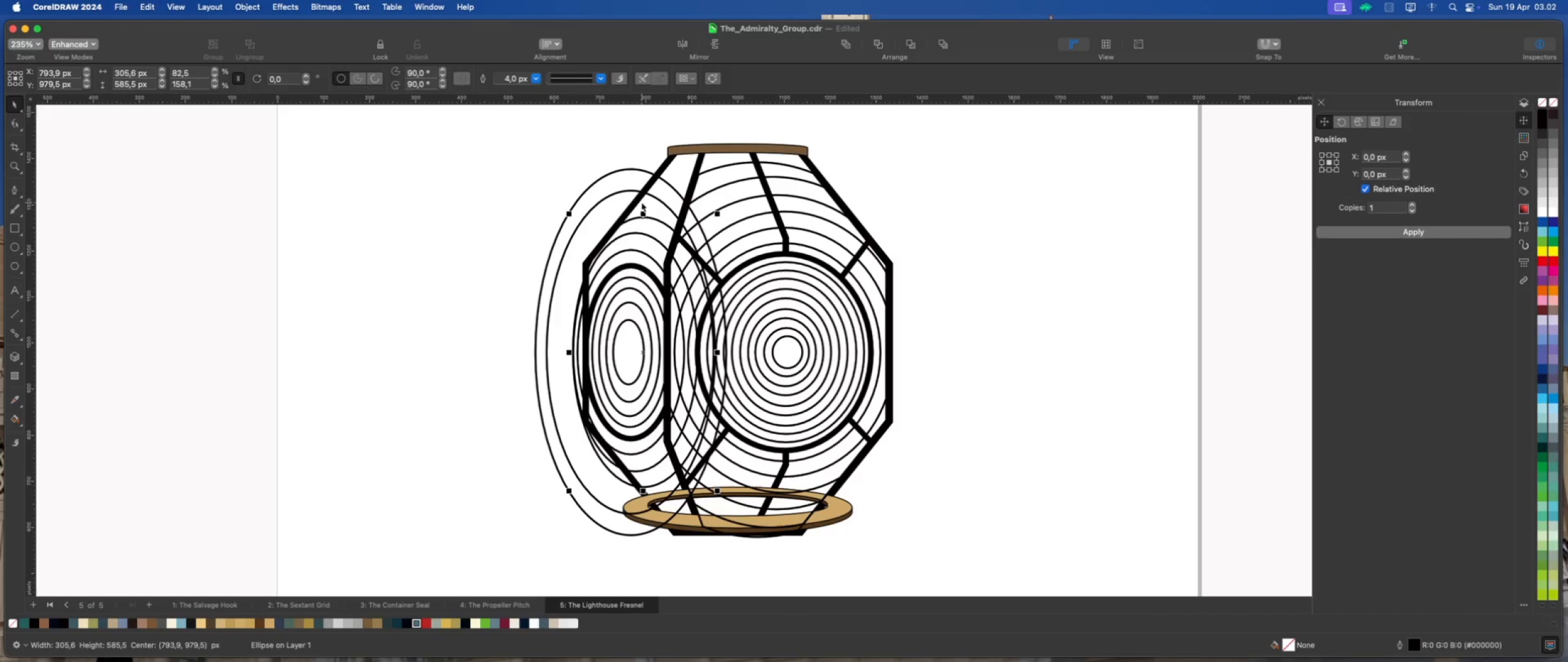 
key(ArrowRight)
 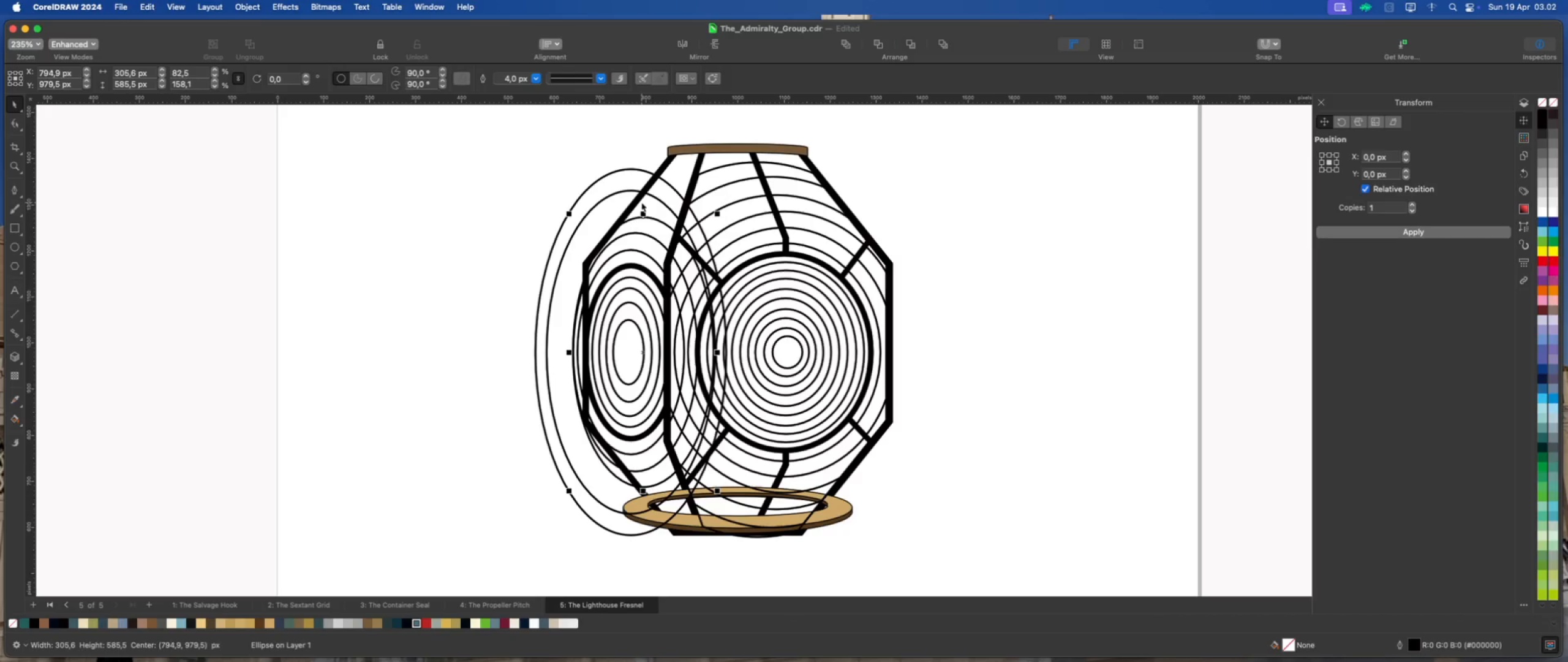 
key(ArrowRight)
 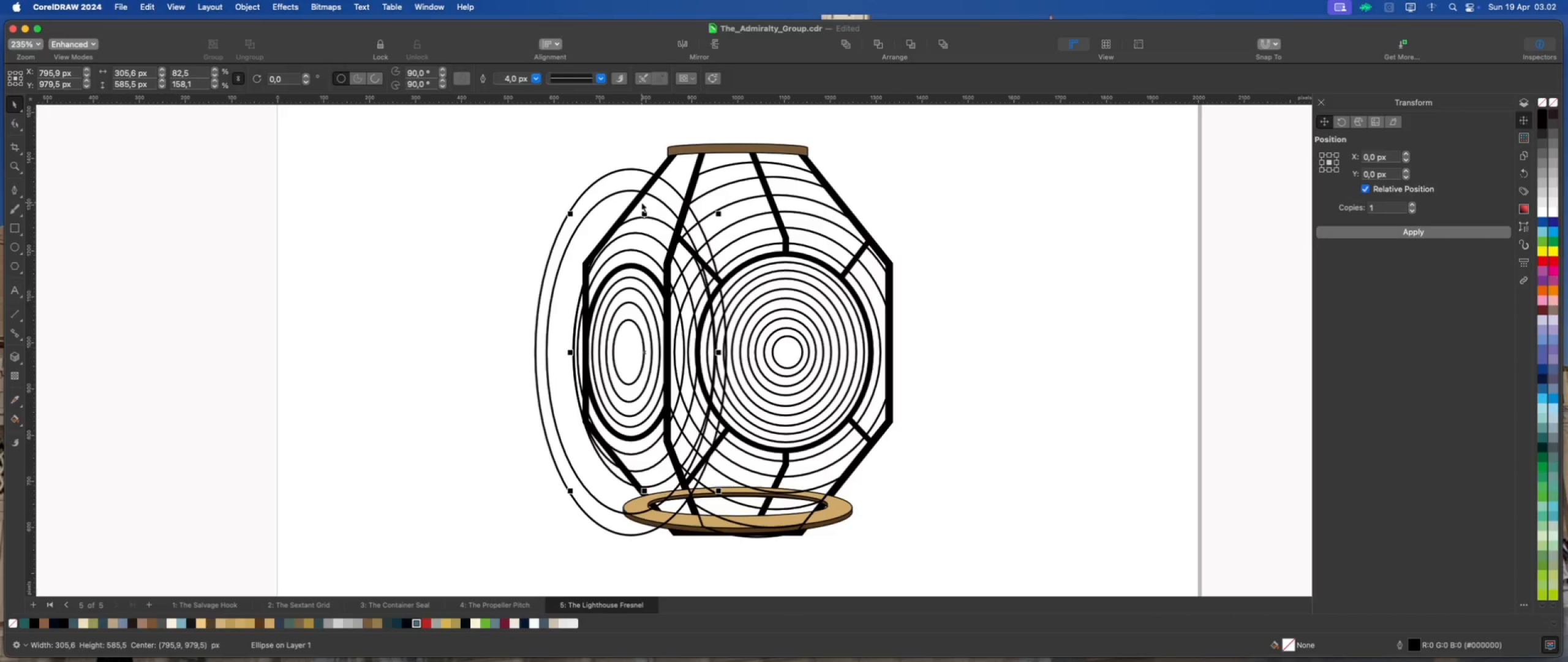 
key(ArrowRight)
 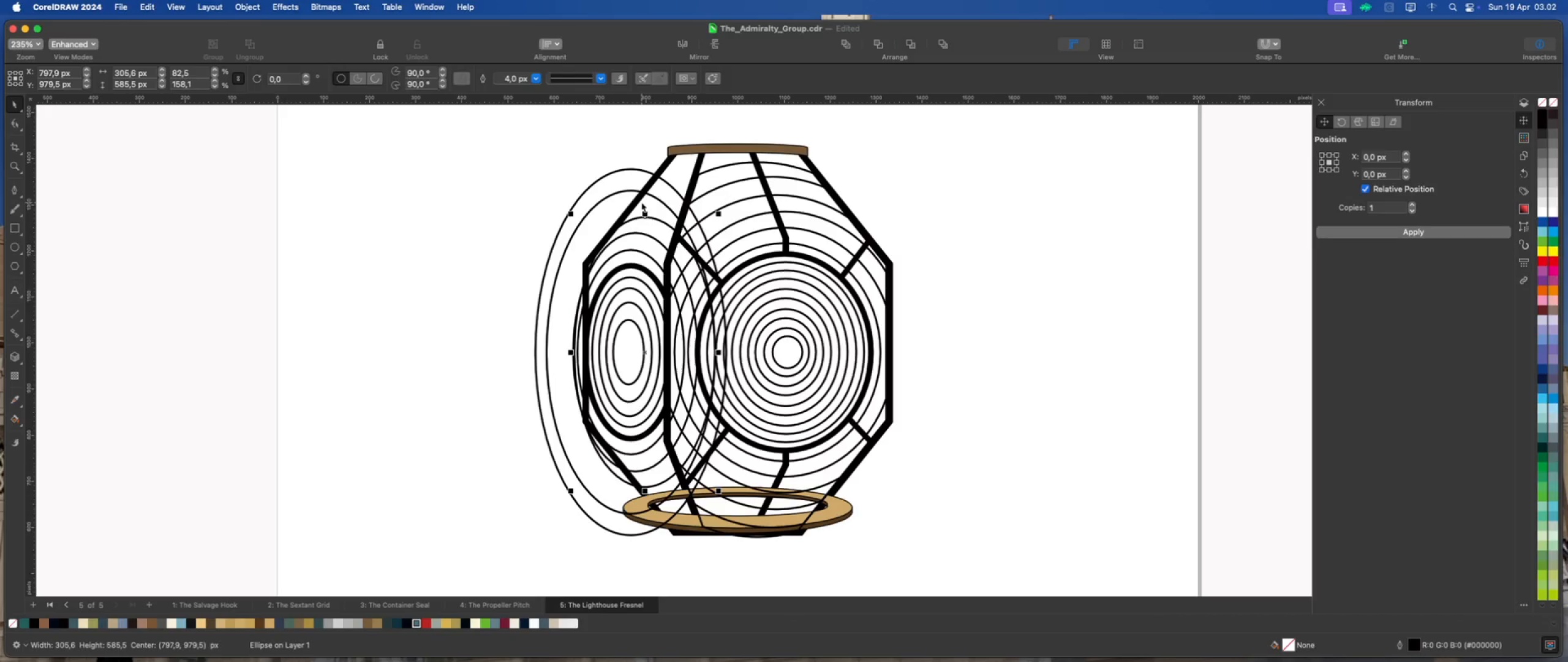 
key(ArrowRight)
 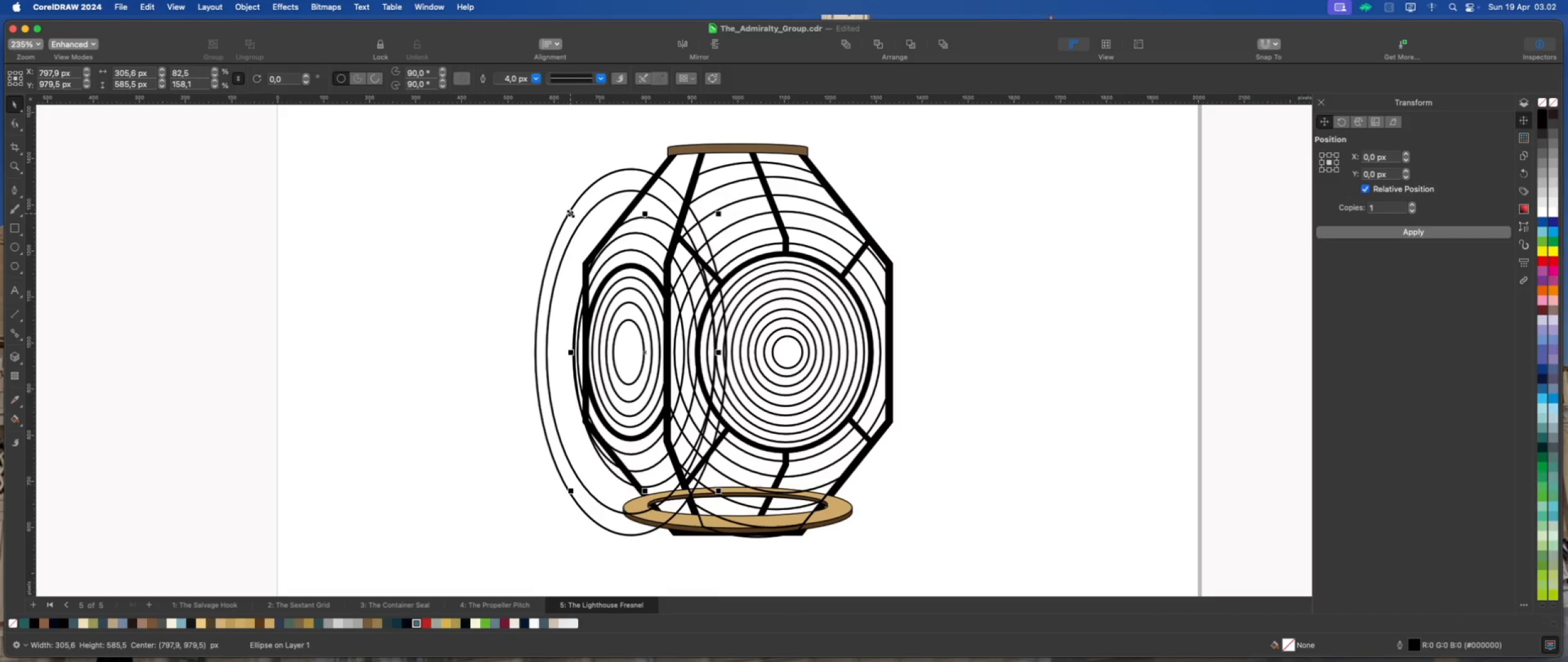 
hold_key(key=ShiftLeft, duration=1.37)
 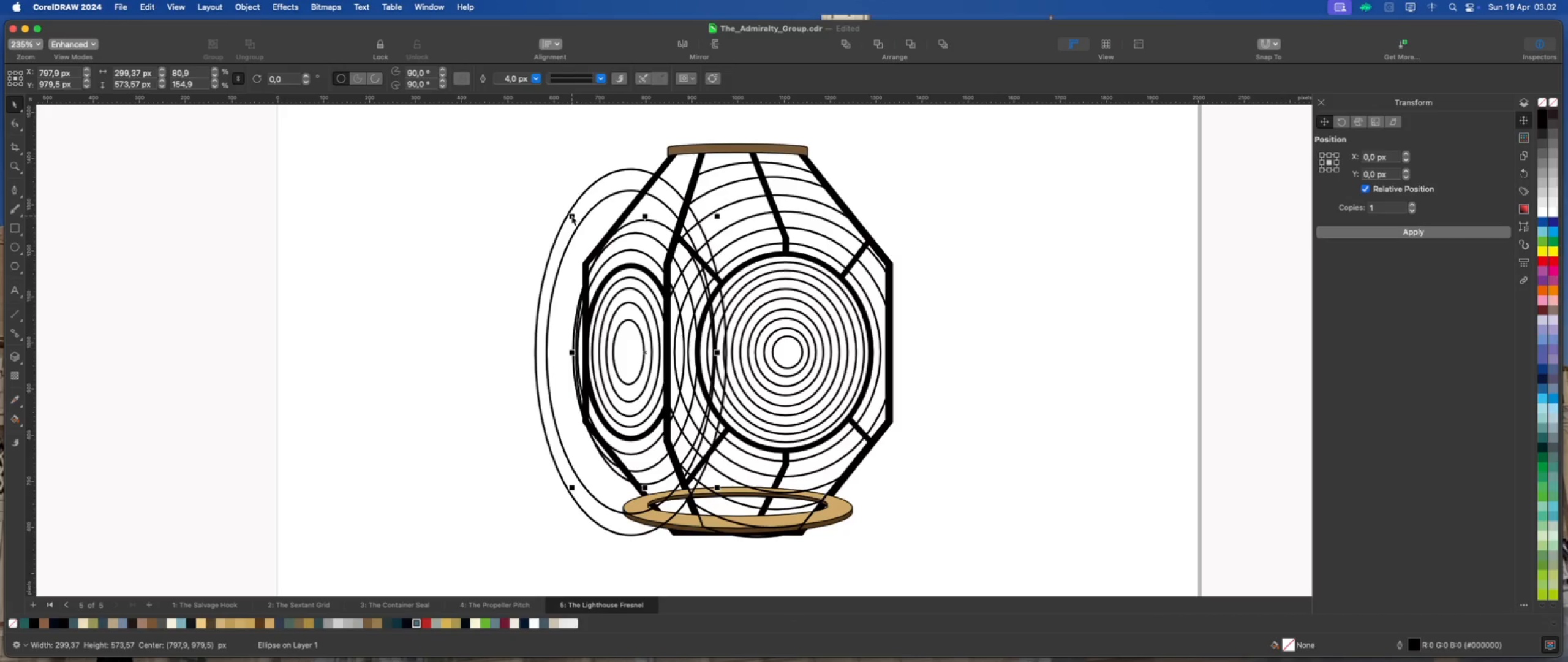 
key(ArrowLeft)
 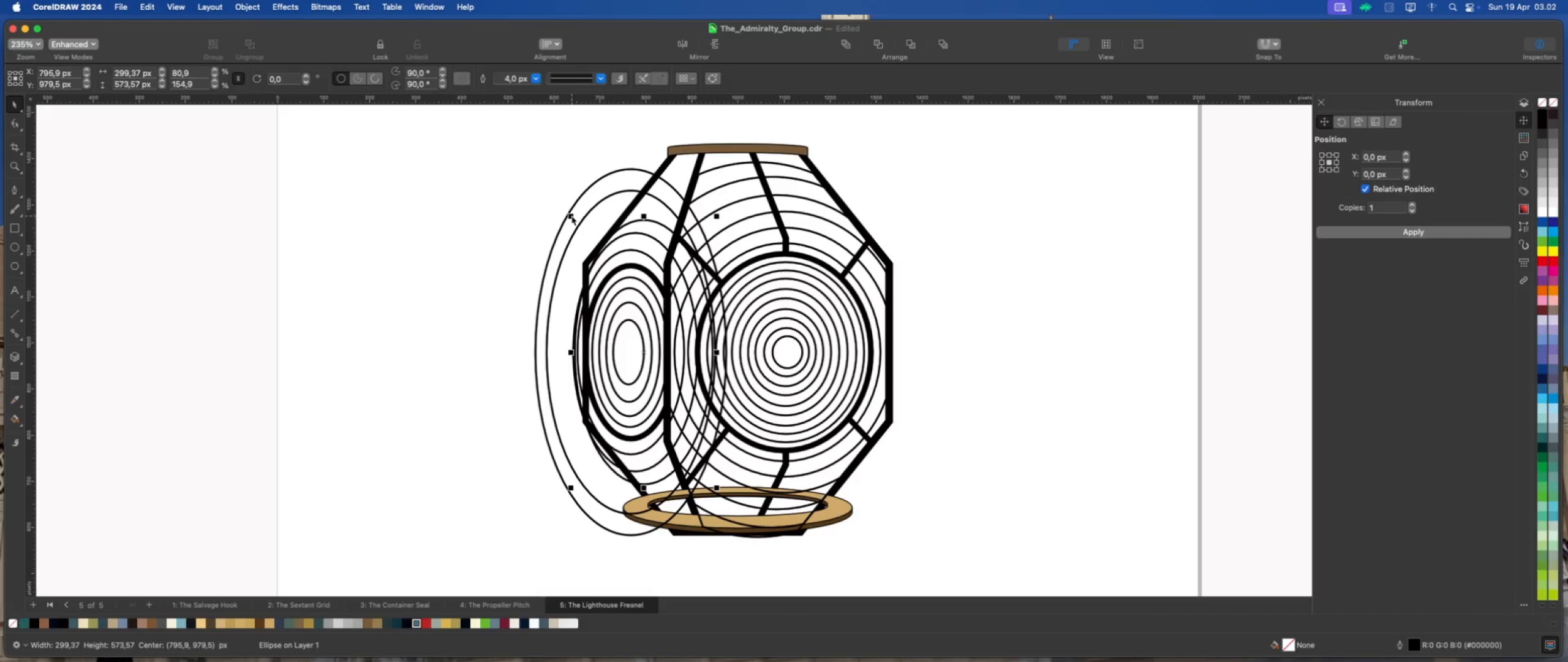 
key(ArrowLeft)
 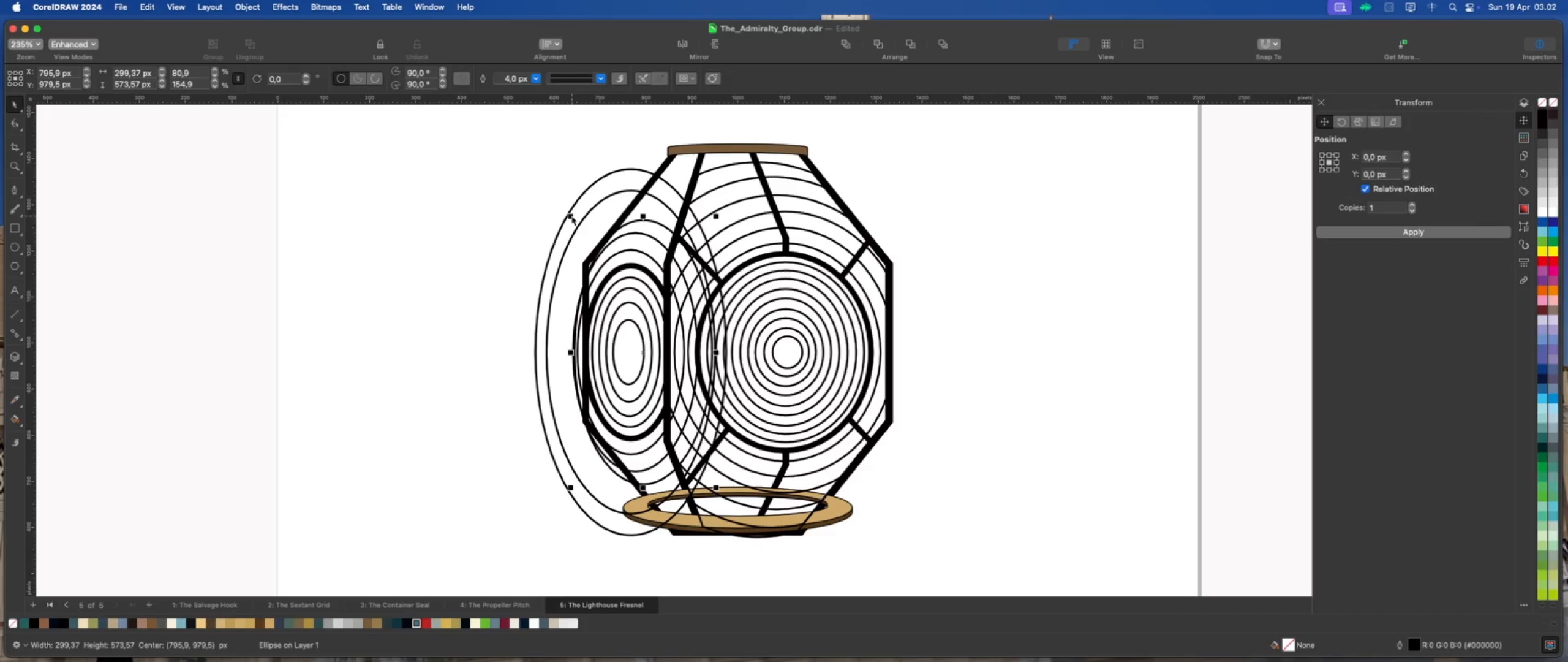 
key(ArrowLeft)
 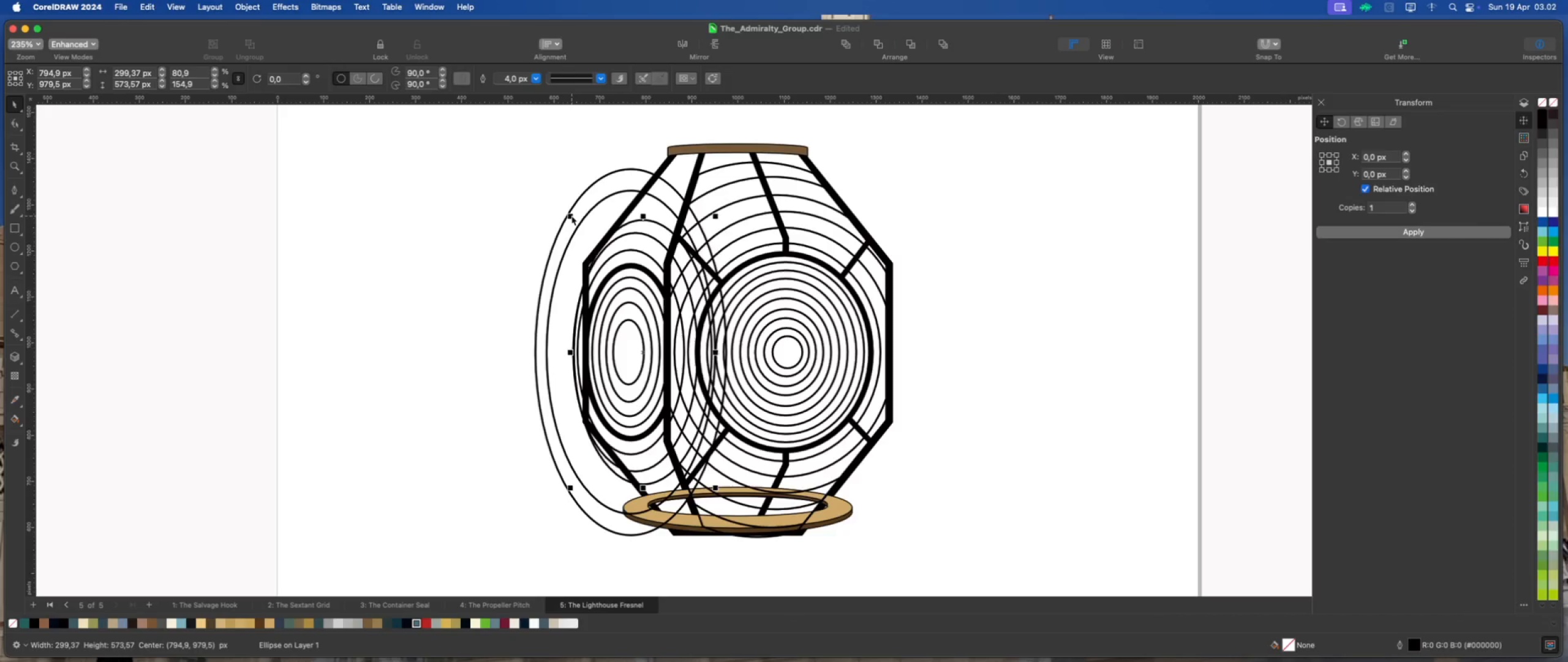 
key(ArrowLeft)
 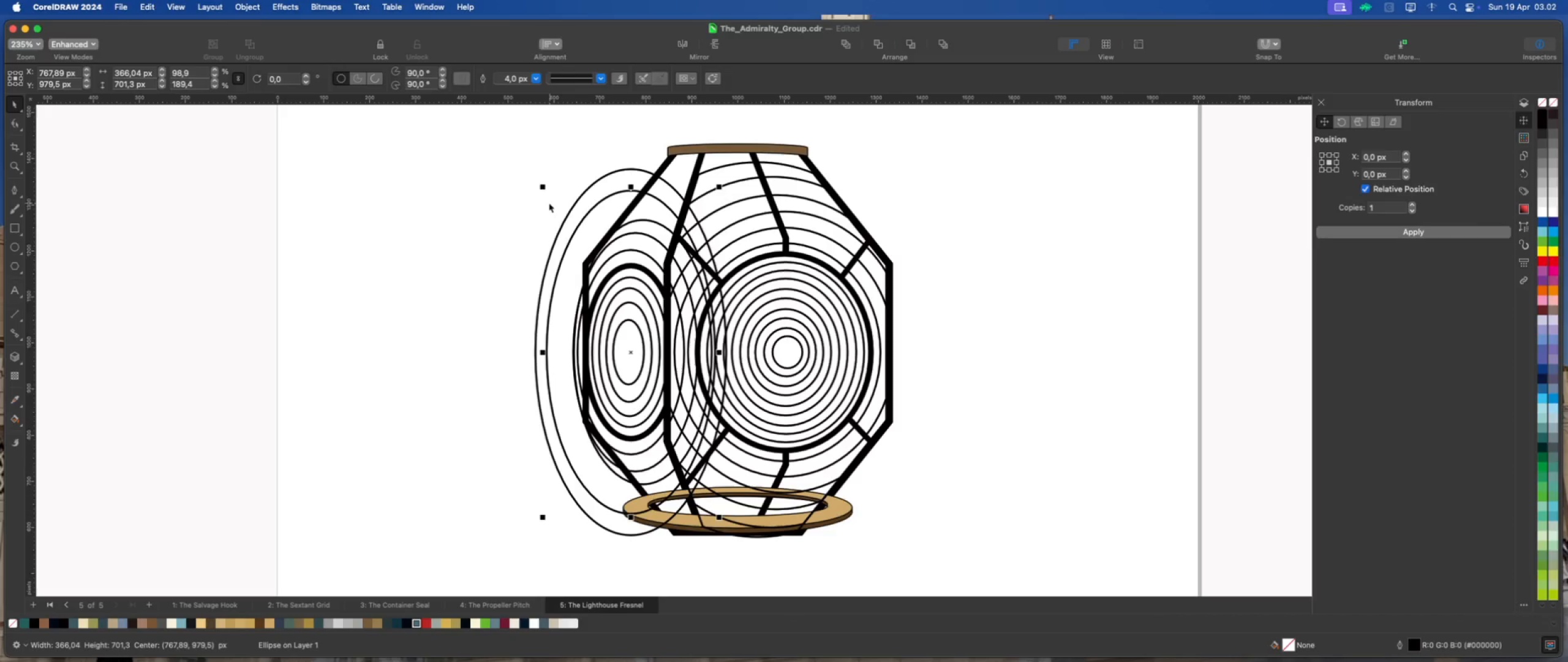 
left_click_drag(start_coordinate=[545, 187], to_coordinate=[551, 193])
 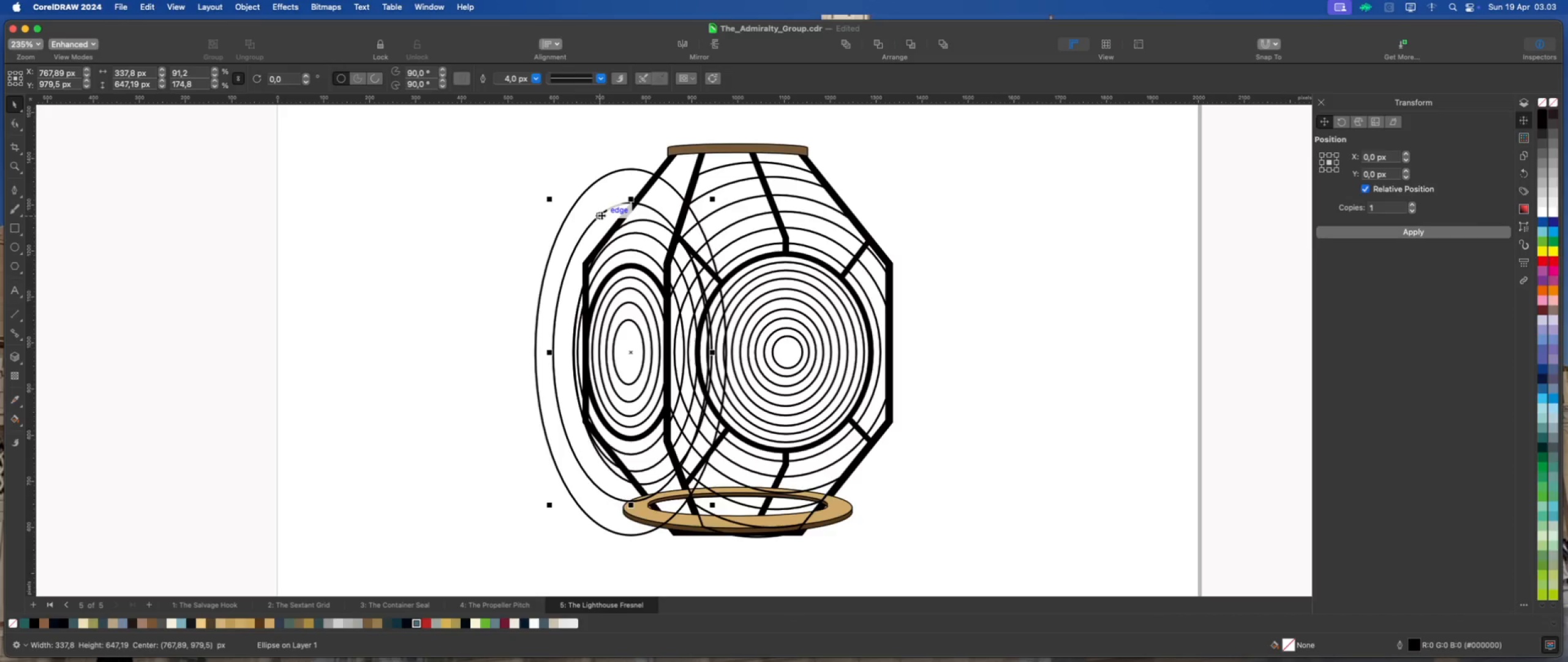 
hold_key(key=ShiftLeft, duration=1.13)
 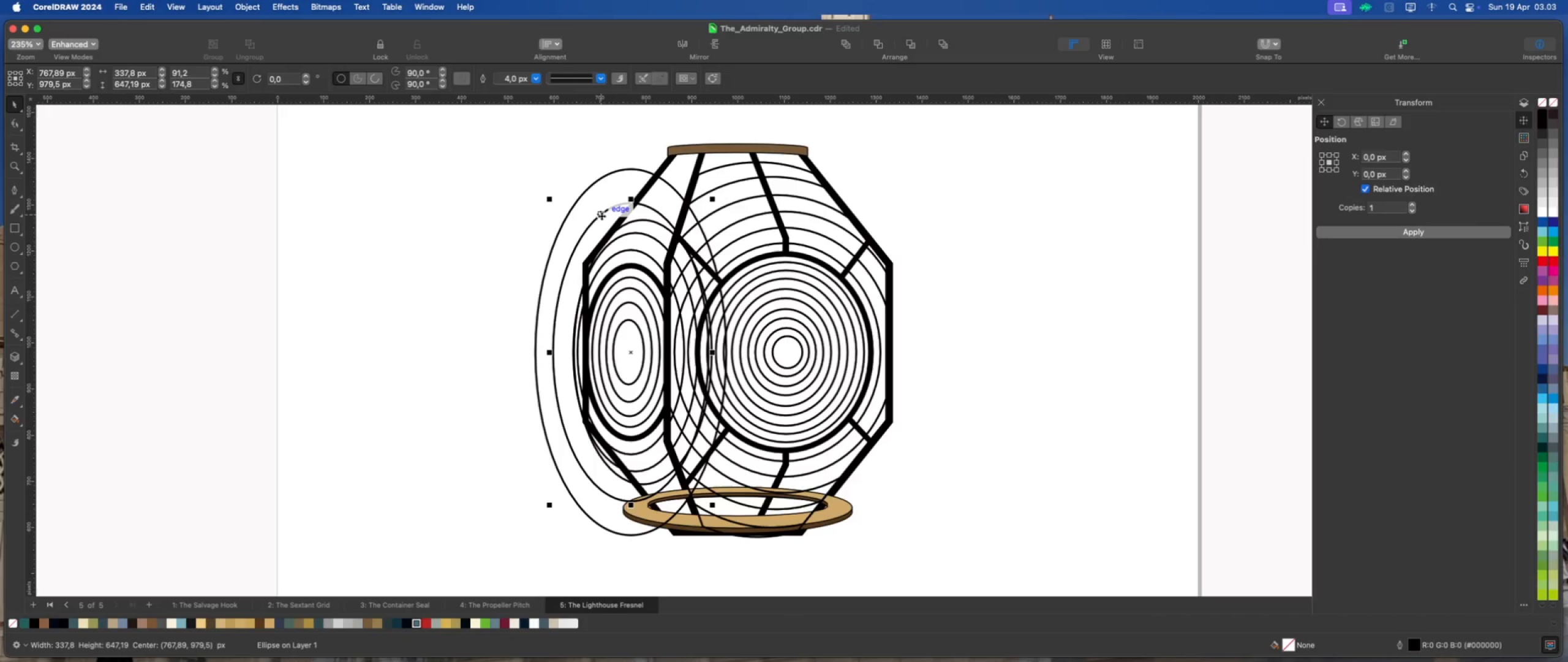 
left_click_drag(start_coordinate=[601, 216], to_coordinate=[626, 215])
 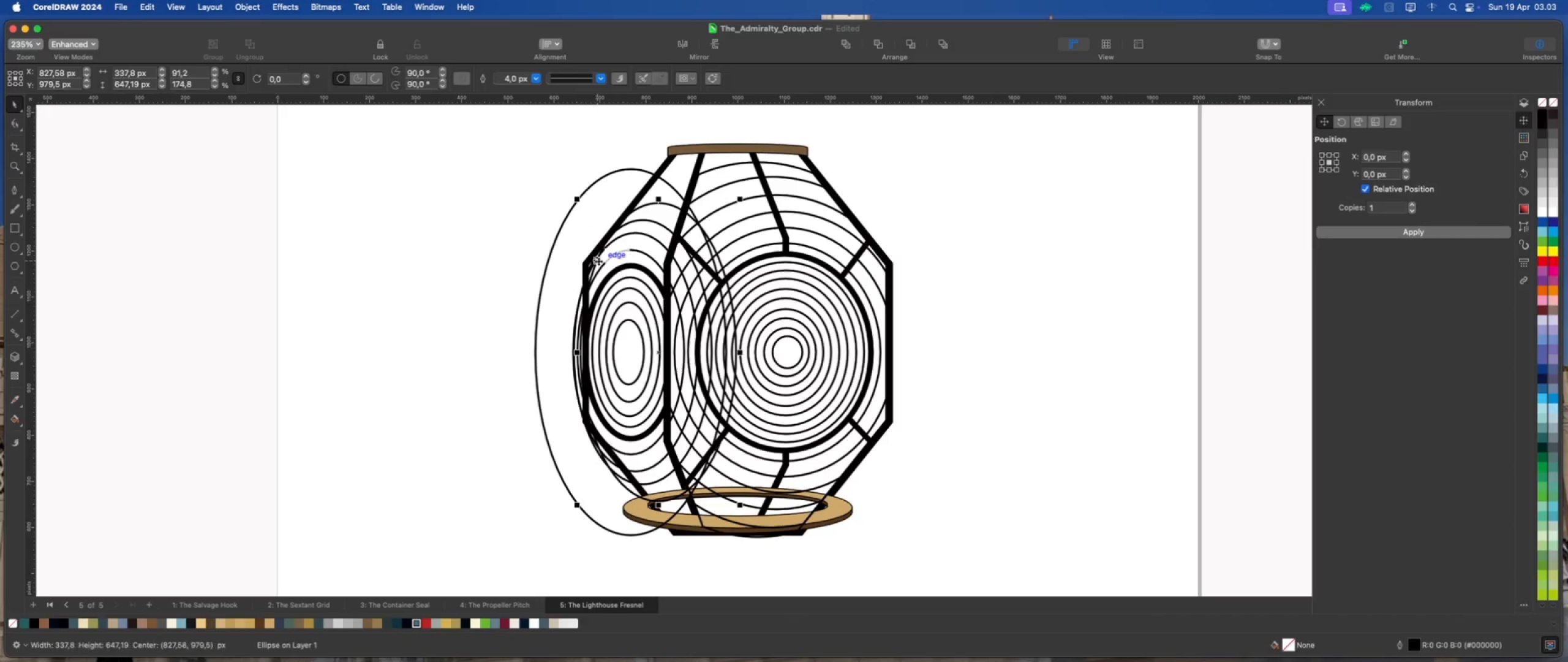 
hold_key(key=ShiftLeft, duration=2.55)
 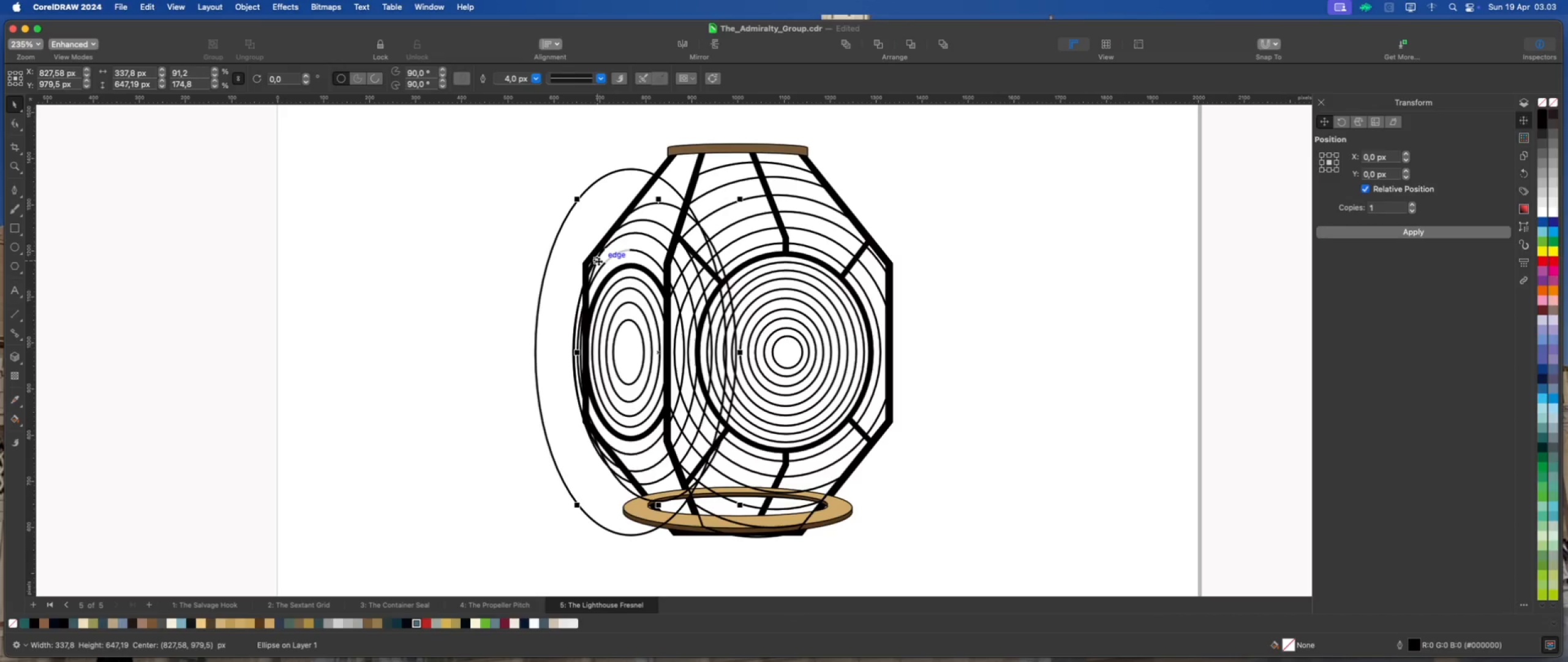 
key(ArrowLeft)
 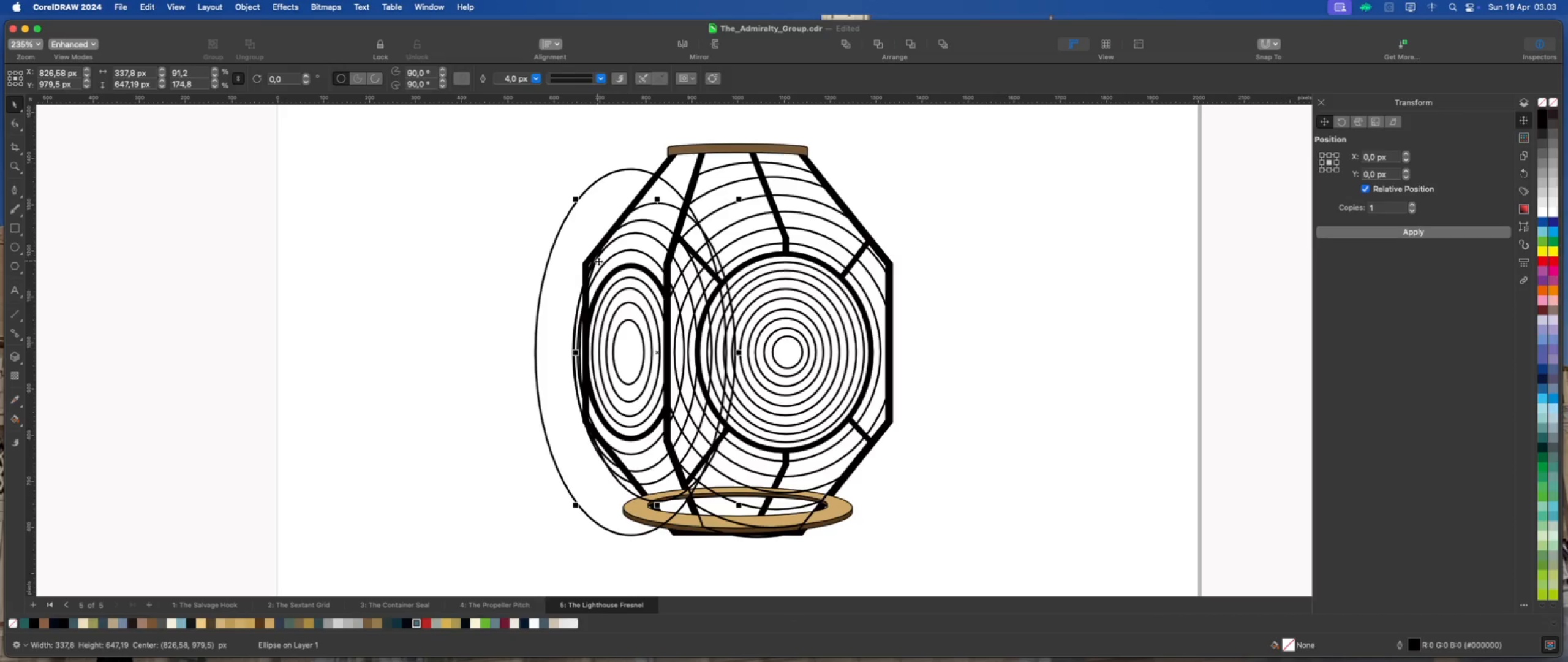 
key(ArrowLeft)
 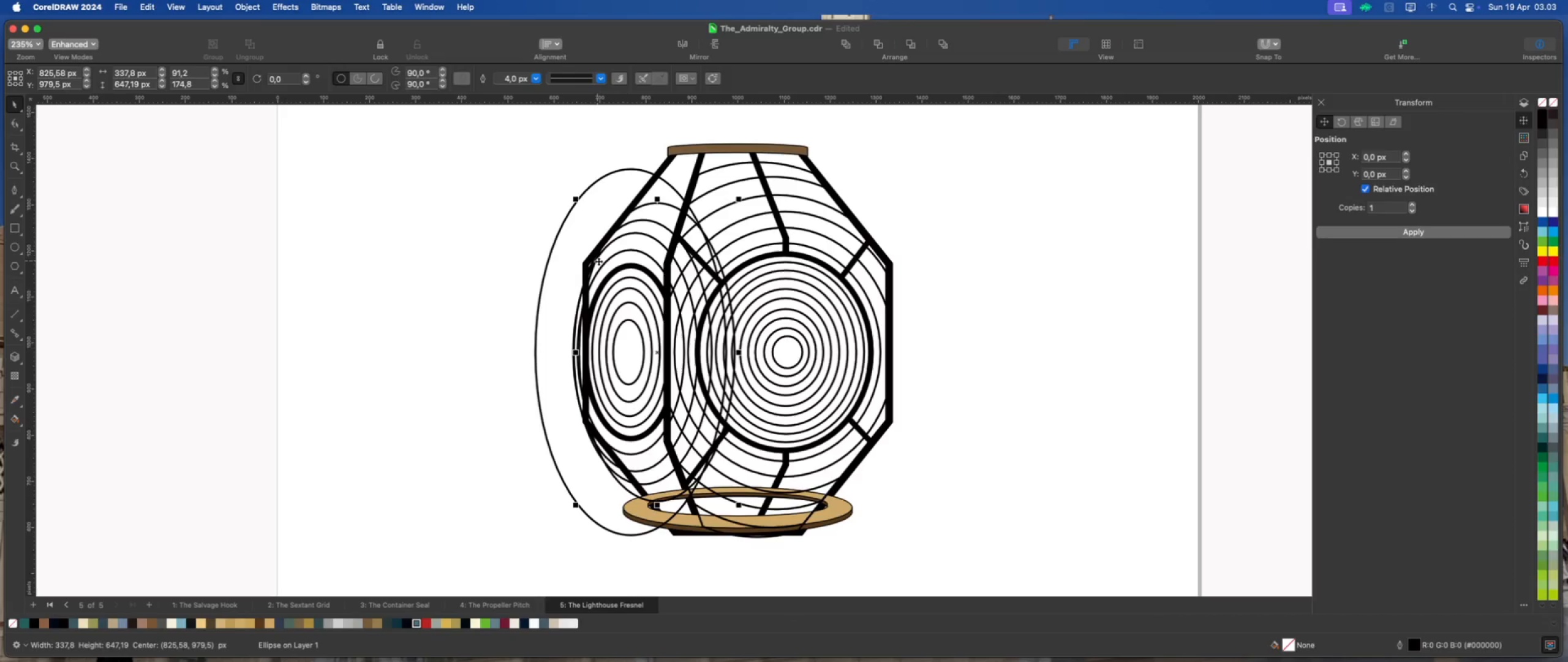 
key(ArrowLeft)
 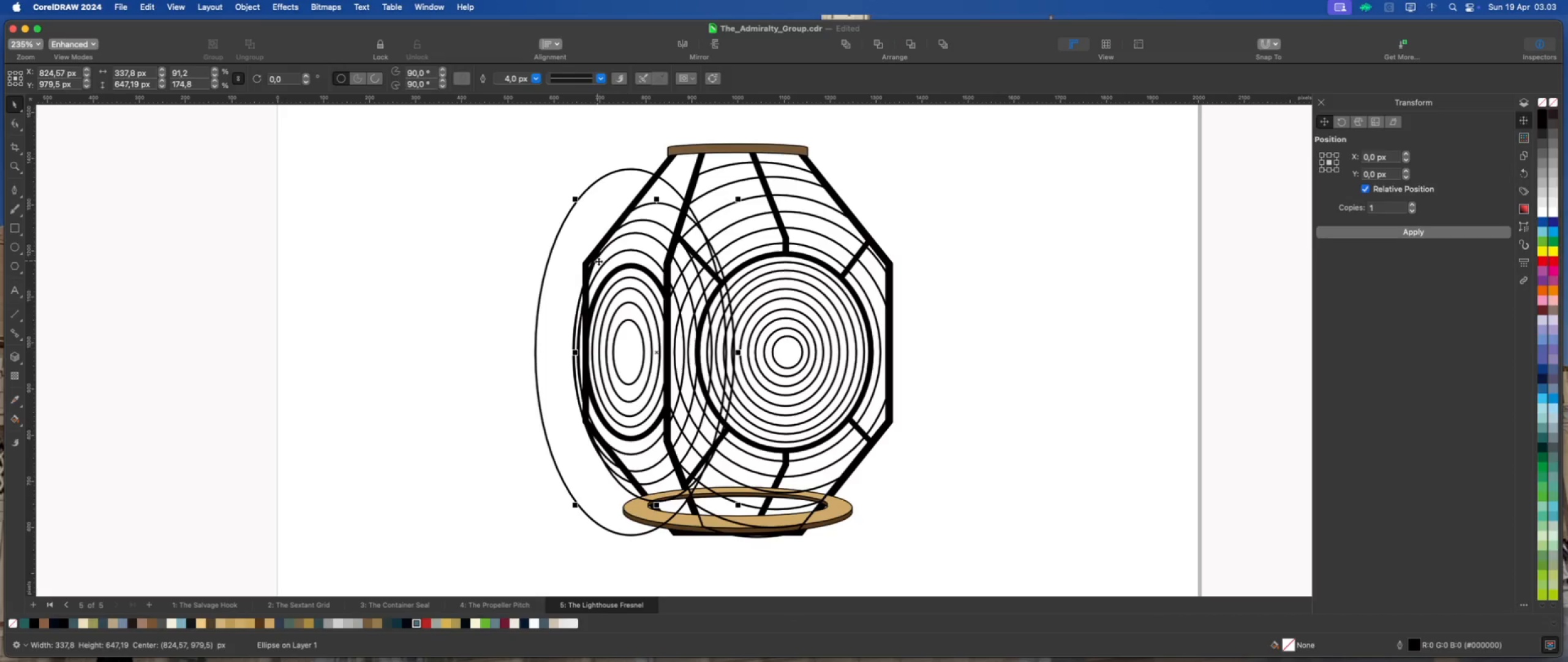 
key(ArrowLeft)
 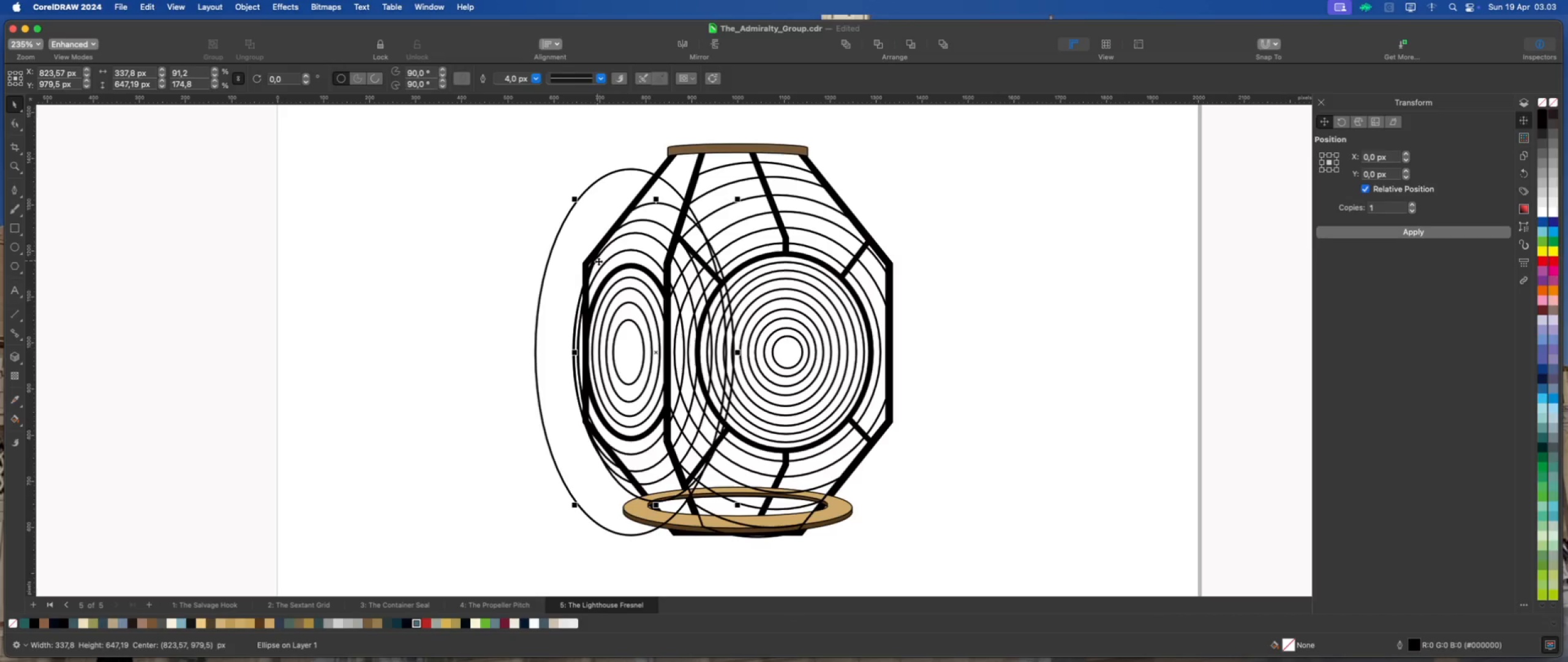 
key(ArrowLeft)
 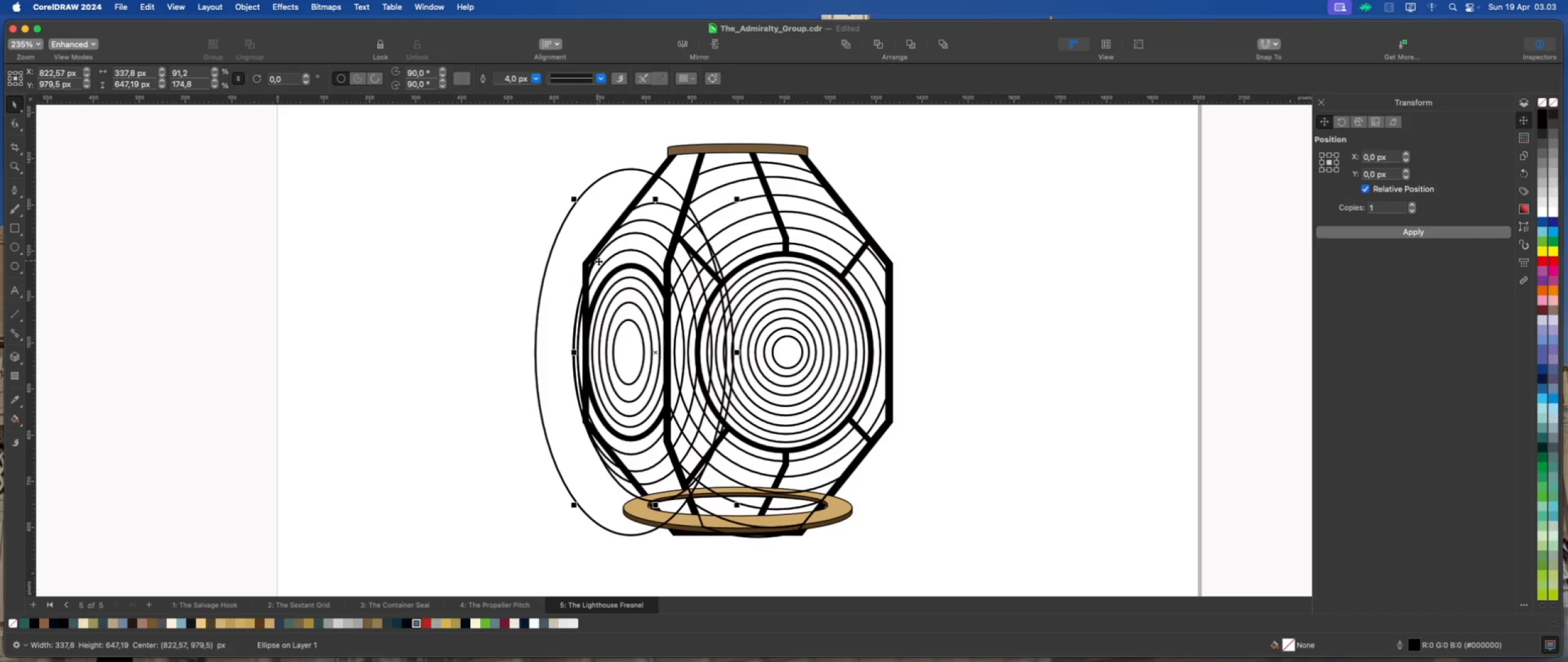 
key(ArrowLeft)
 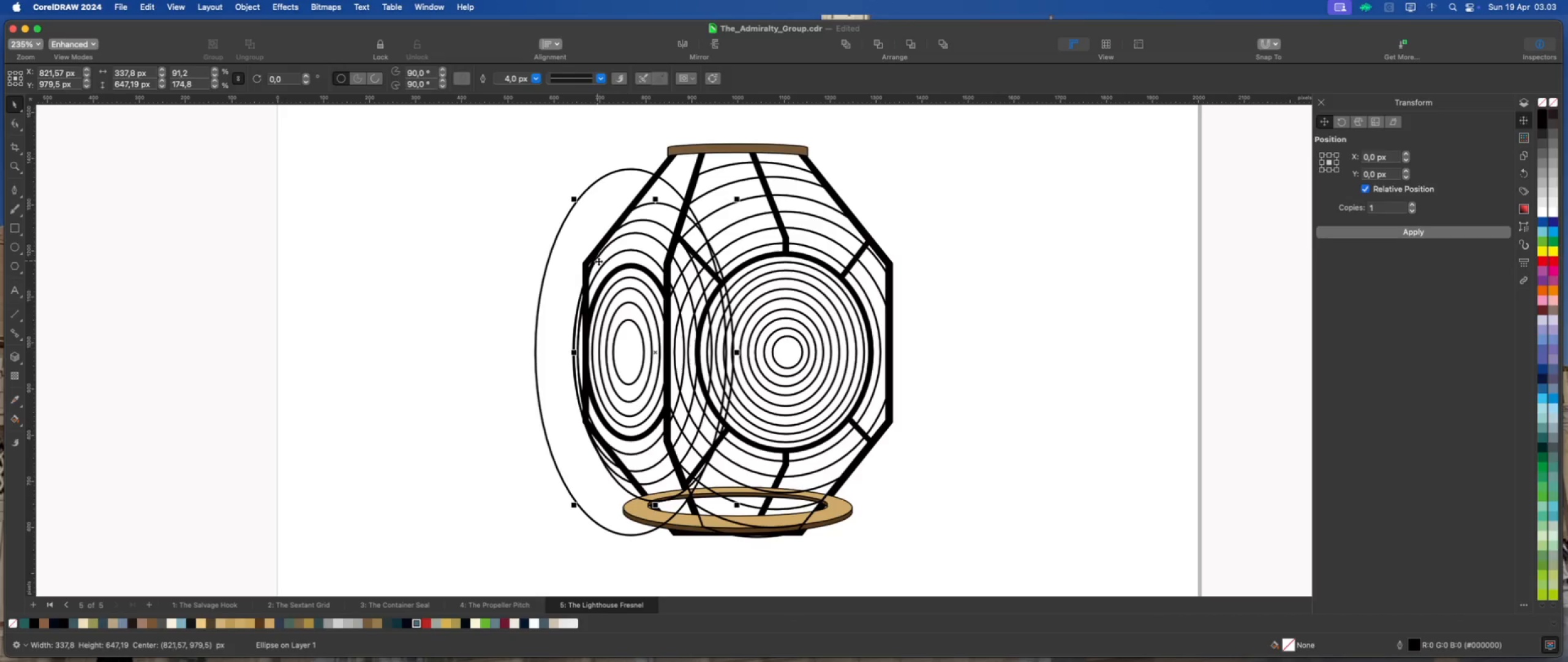 
key(ArrowLeft)
 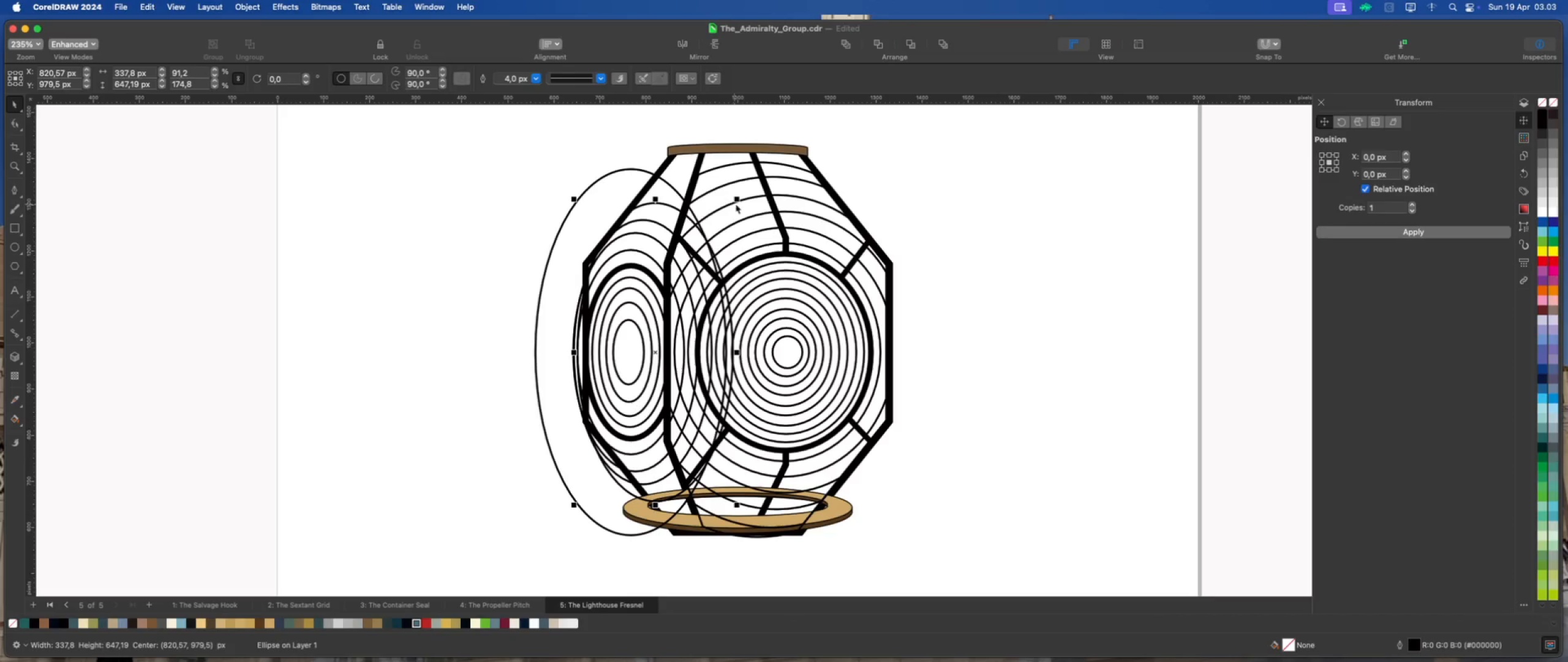 
hold_key(key=ShiftLeft, duration=2.6)
 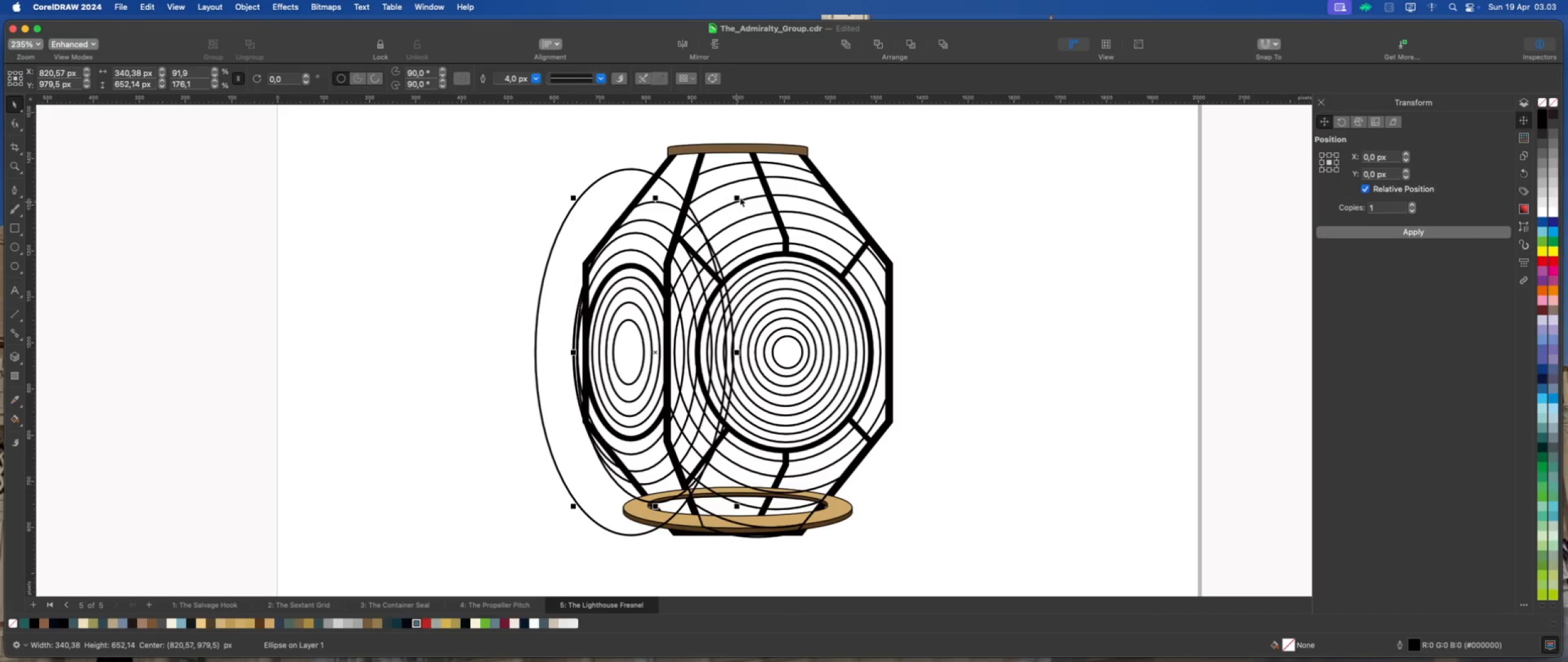 
key(ArrowLeft)
 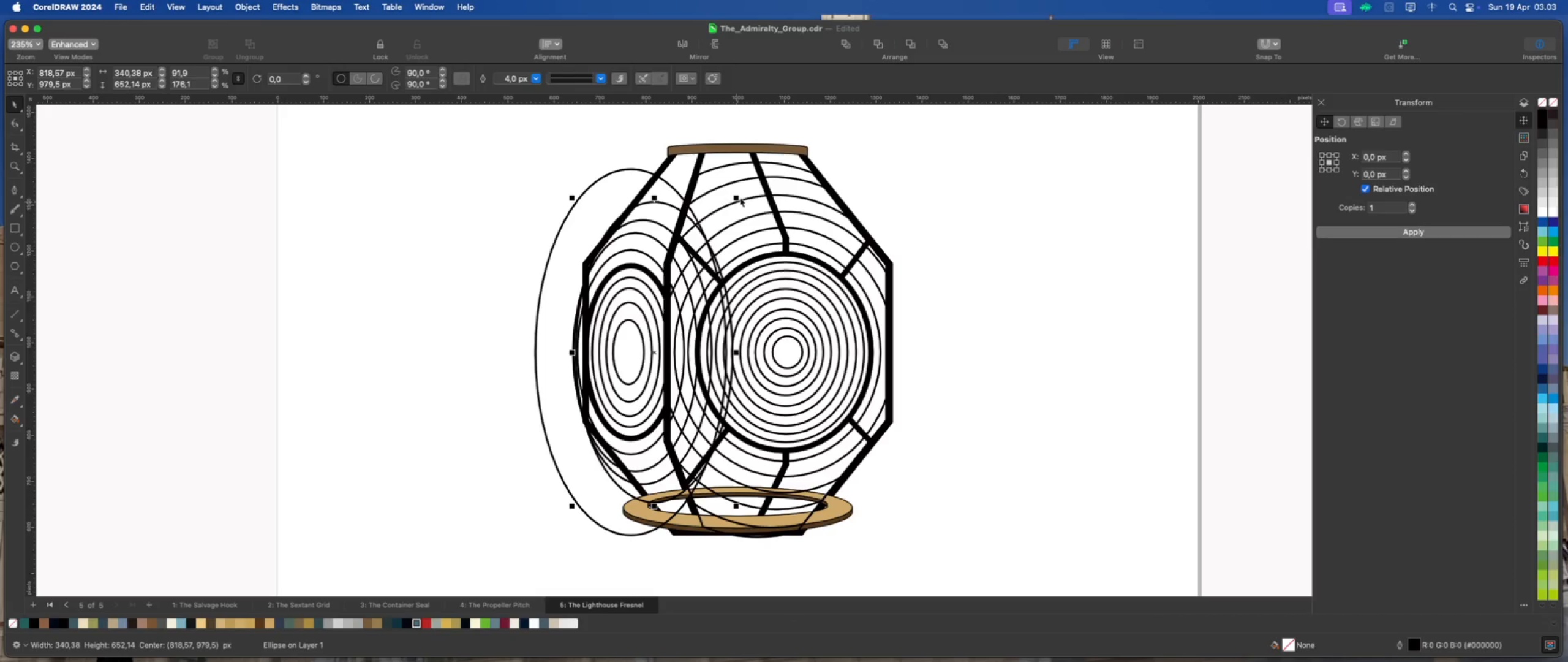 
key(ArrowLeft)
 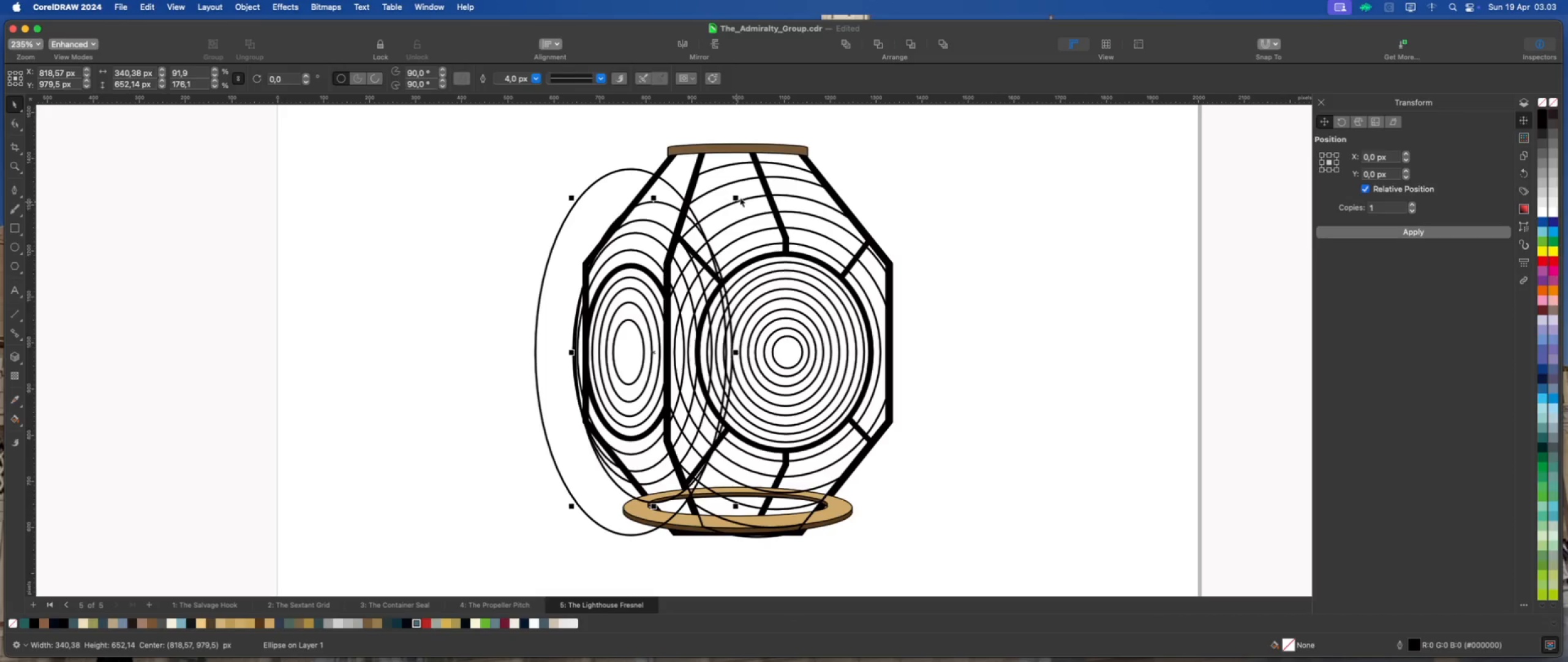 
key(ArrowLeft)
 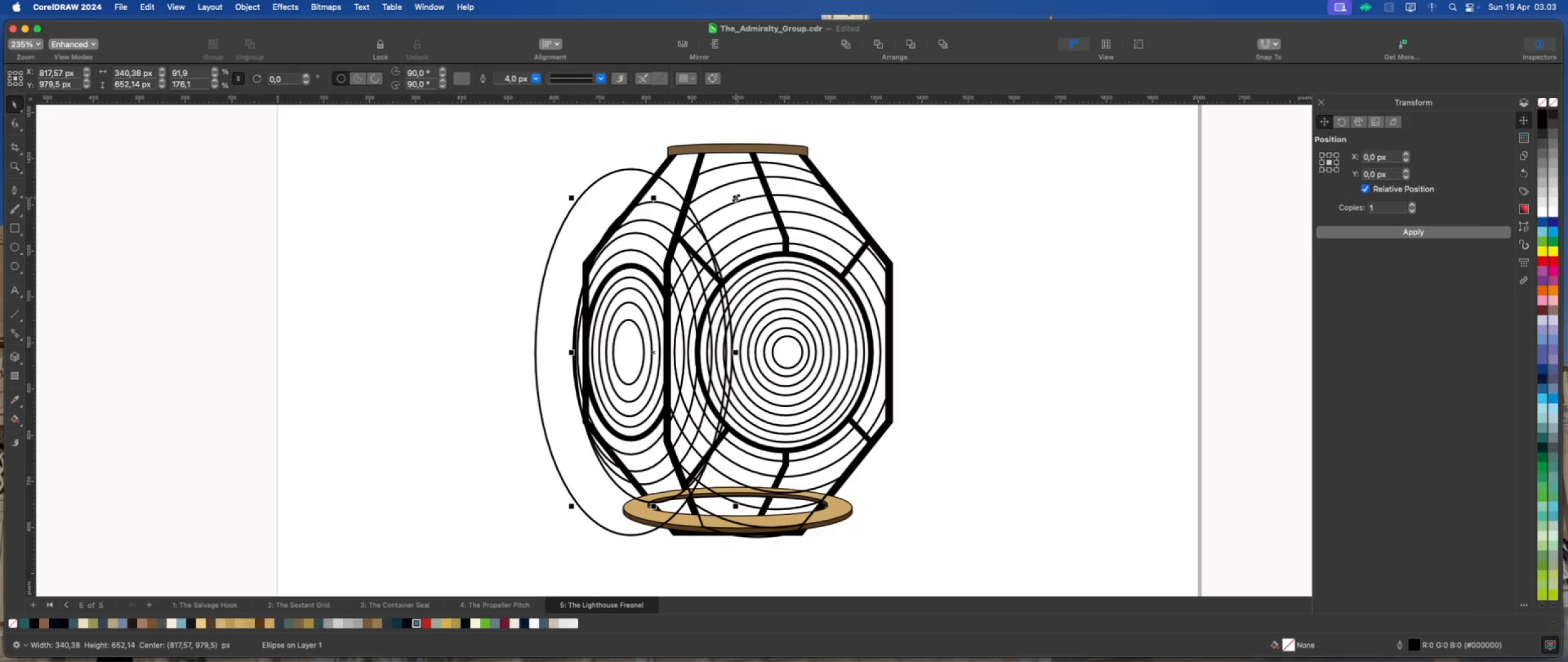 
scroll: coordinate [636, 186], scroll_direction: up, amount: 3.0
 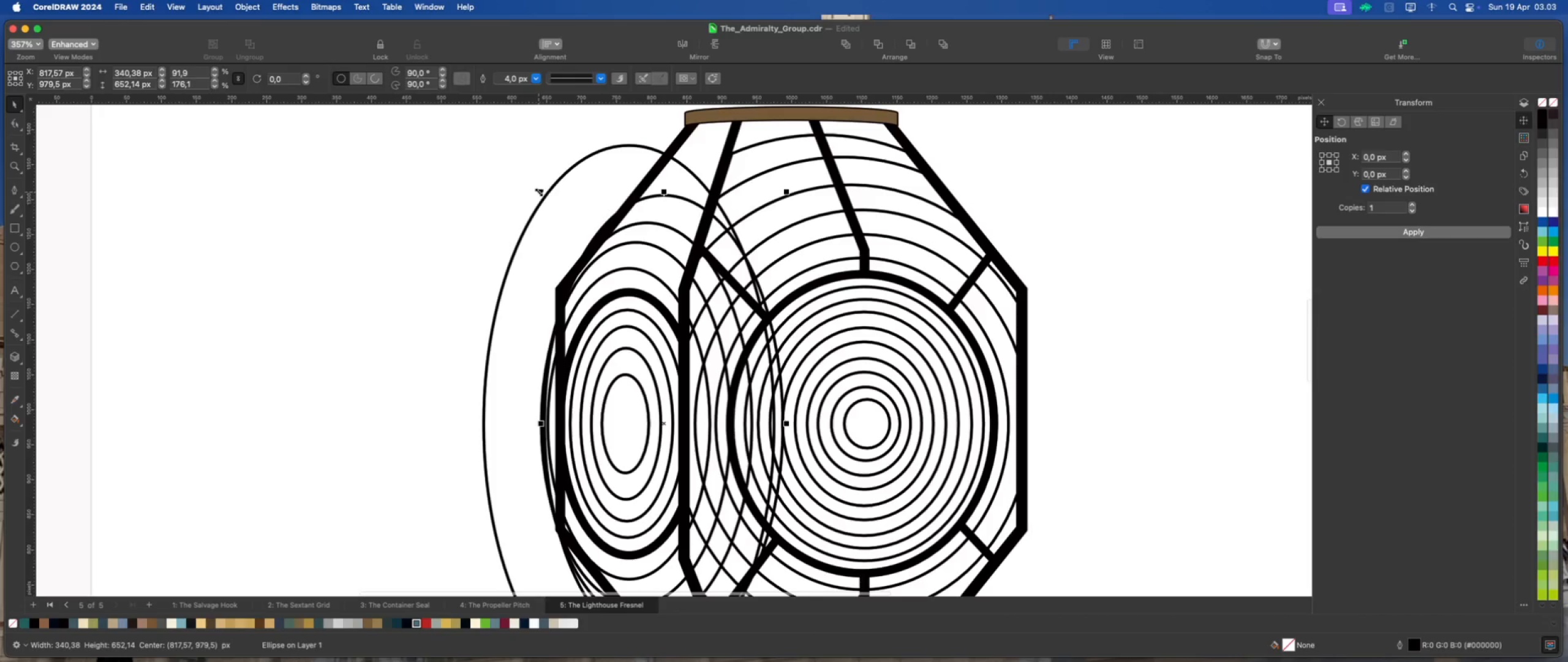 
hold_key(key=ShiftLeft, duration=1.21)
 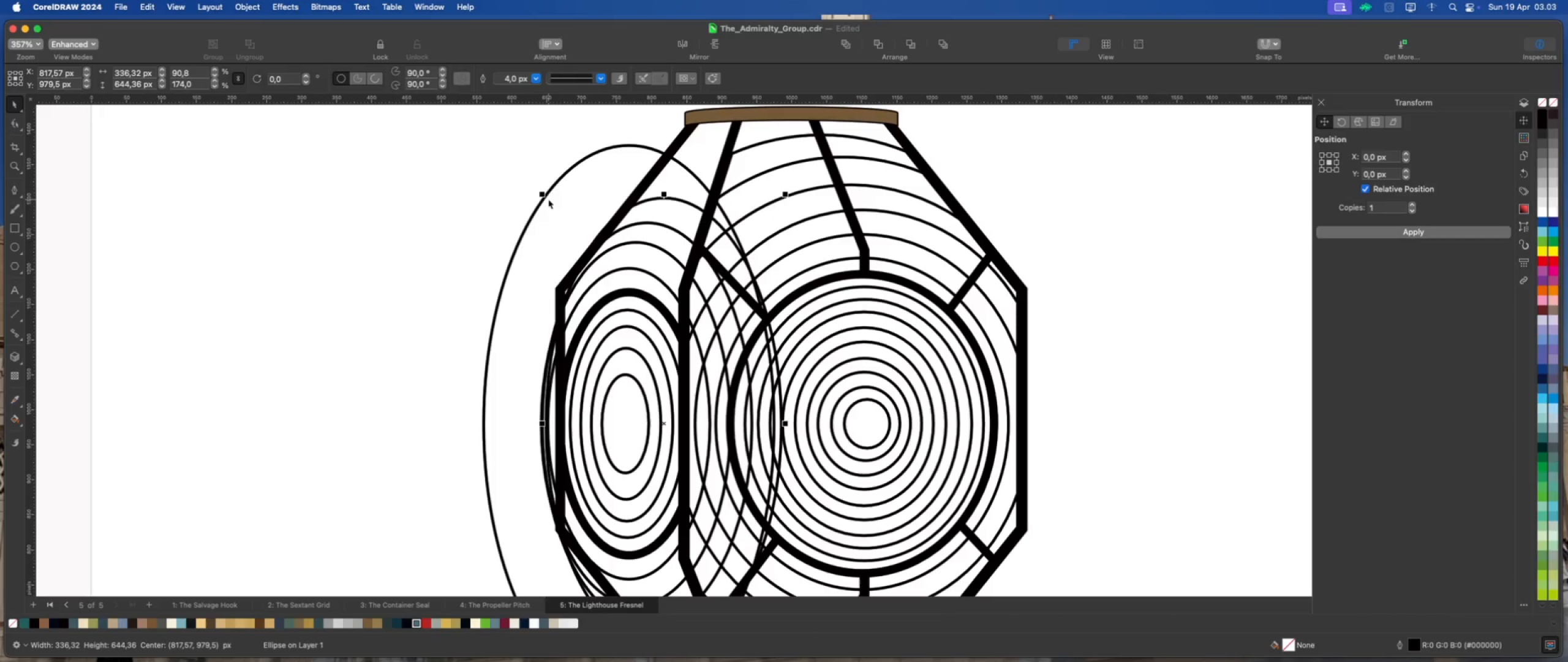 
key(ArrowLeft)
 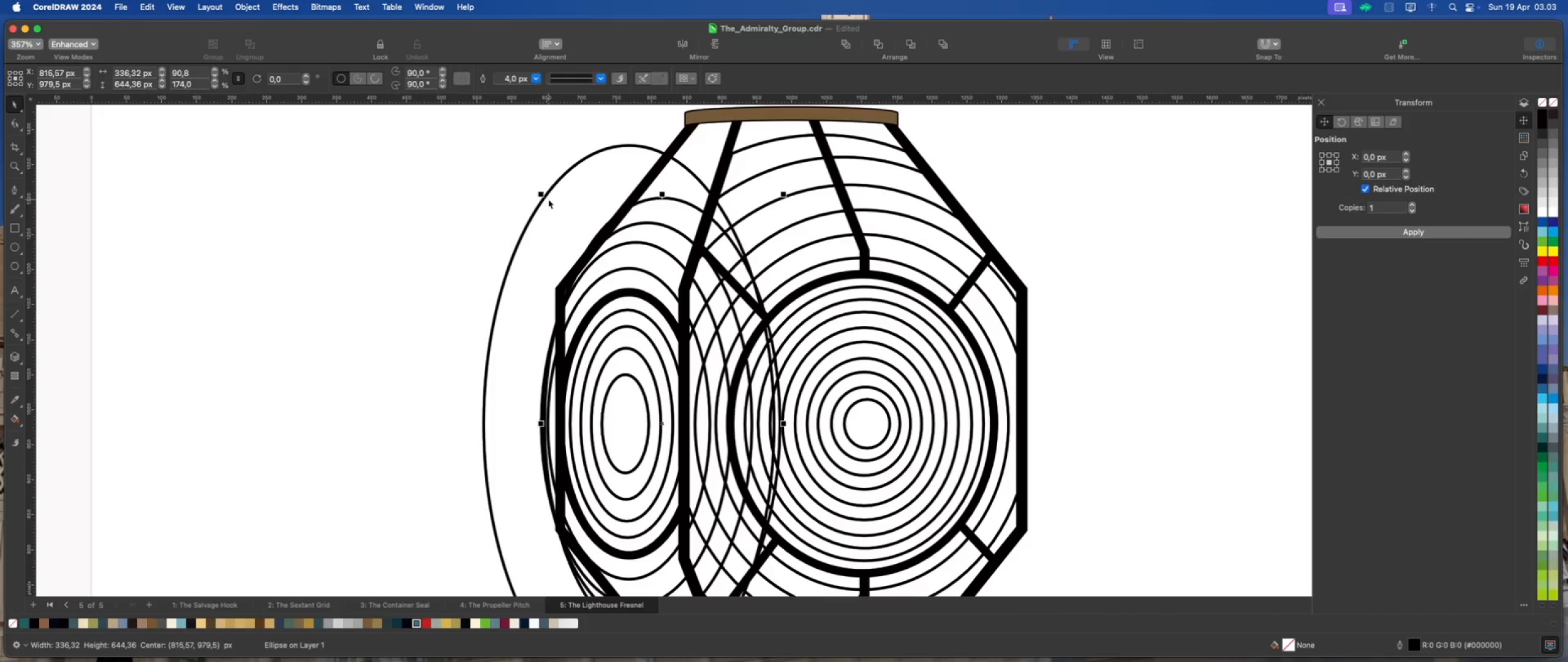 
key(ArrowLeft)
 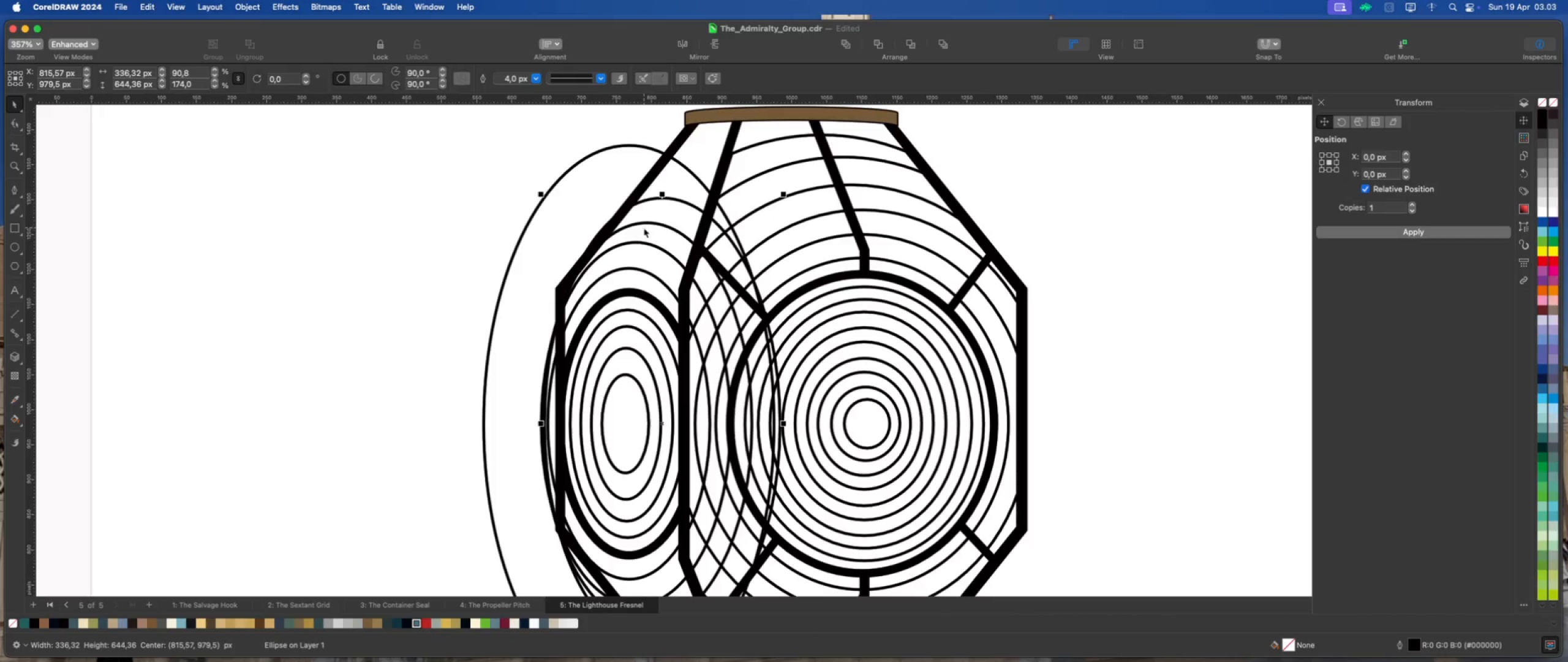 
left_click([647, 226])
 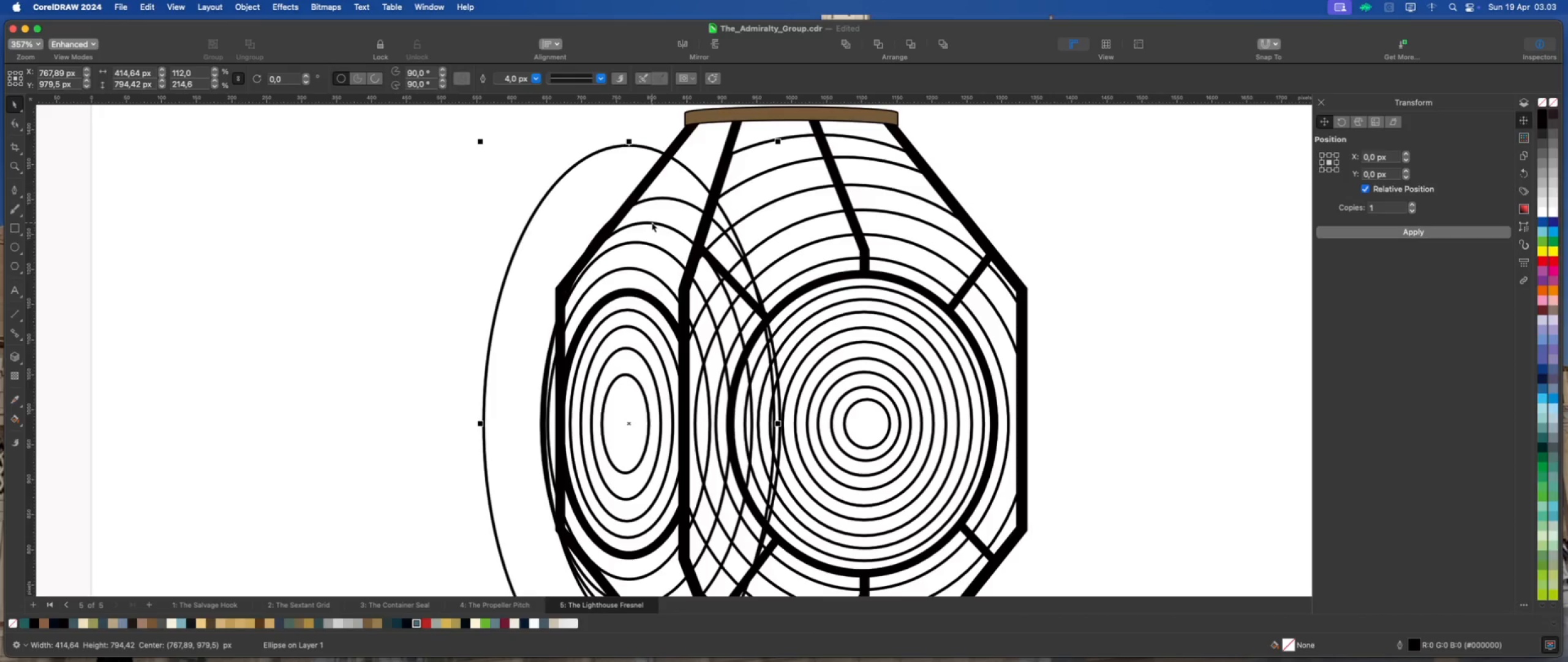 
left_click([652, 223])
 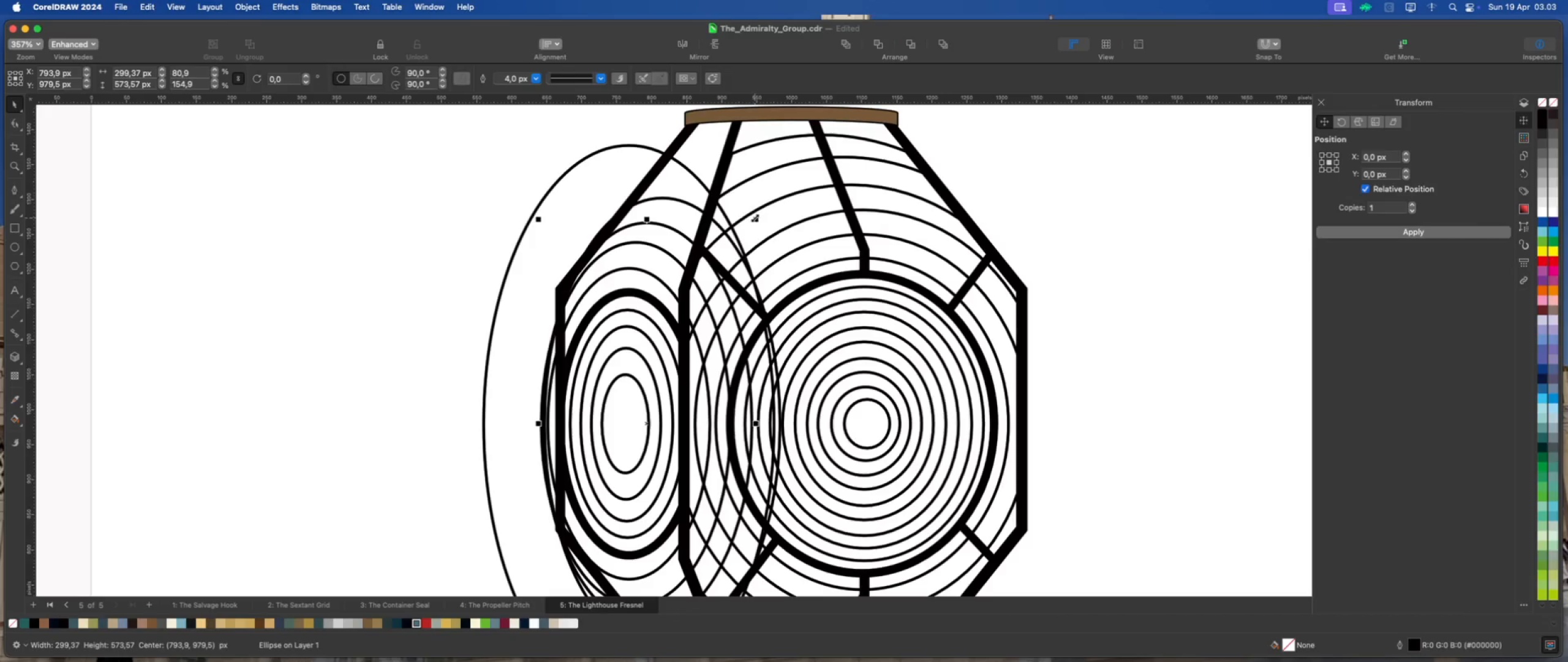 
left_click_drag(start_coordinate=[757, 218], to_coordinate=[761, 215])
 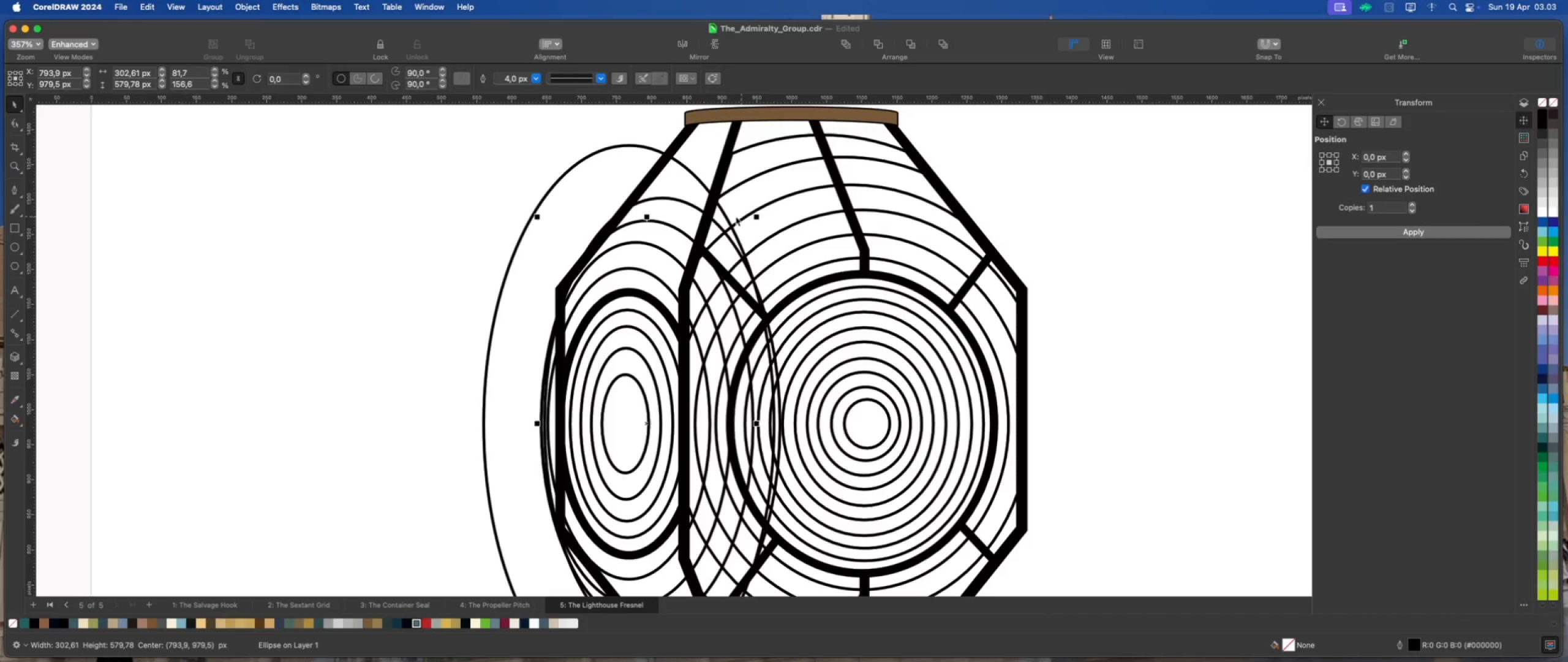 
hold_key(key=ShiftLeft, duration=1.2)
 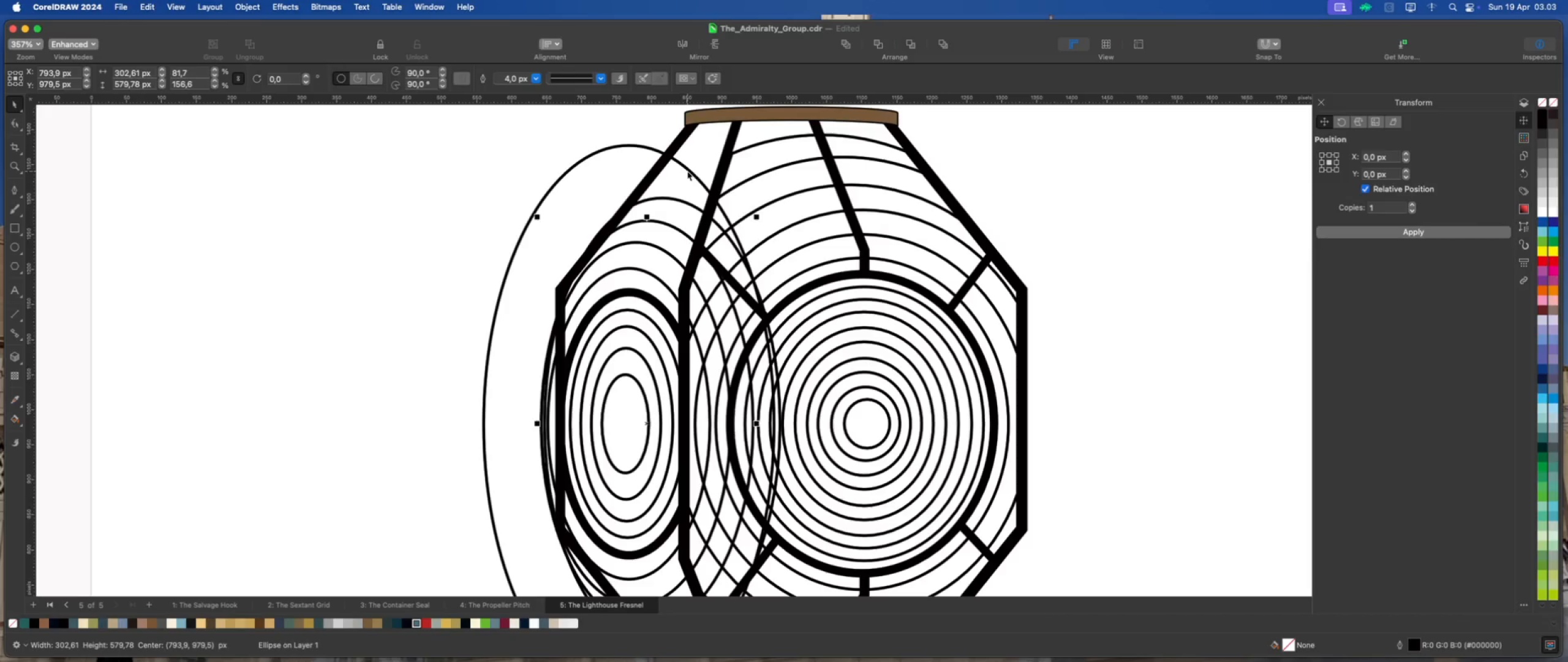 
left_click([688, 170])
 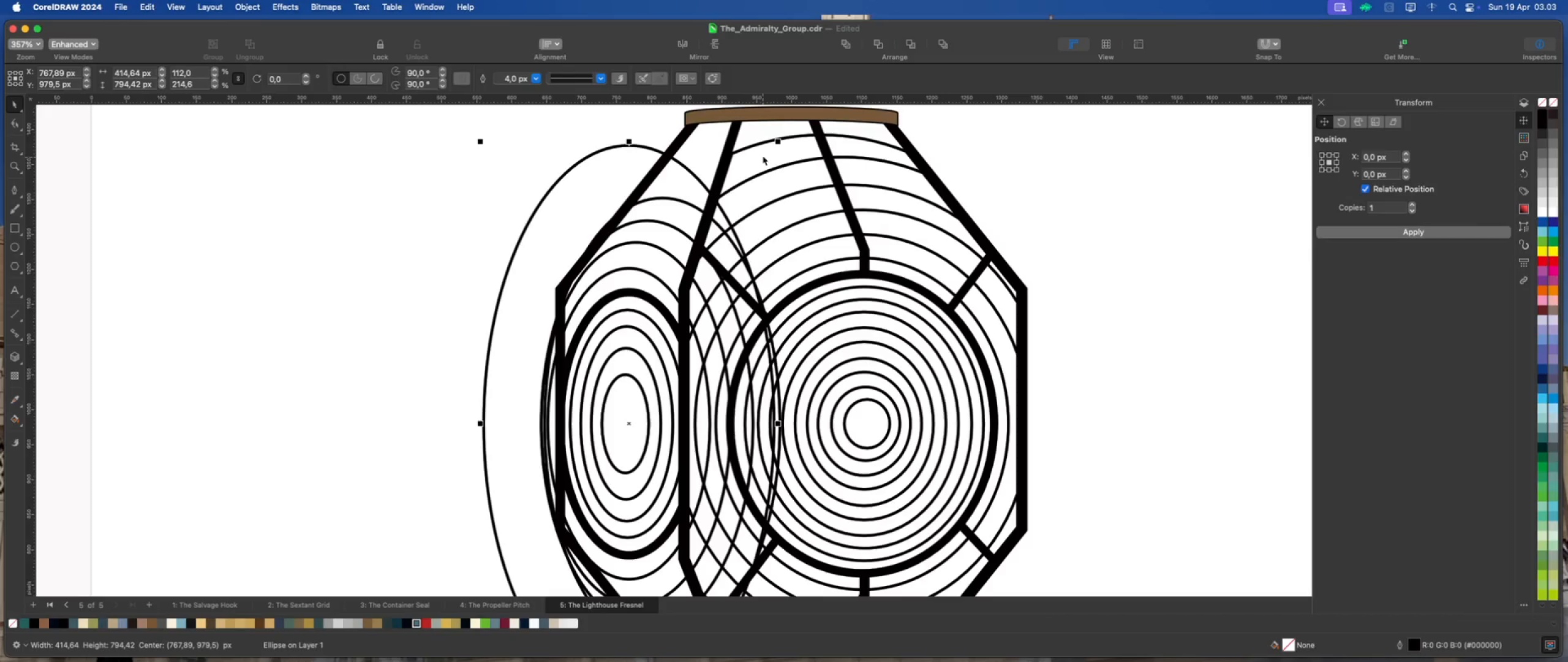 
left_click_drag(start_coordinate=[778, 143], to_coordinate=[767, 153])
 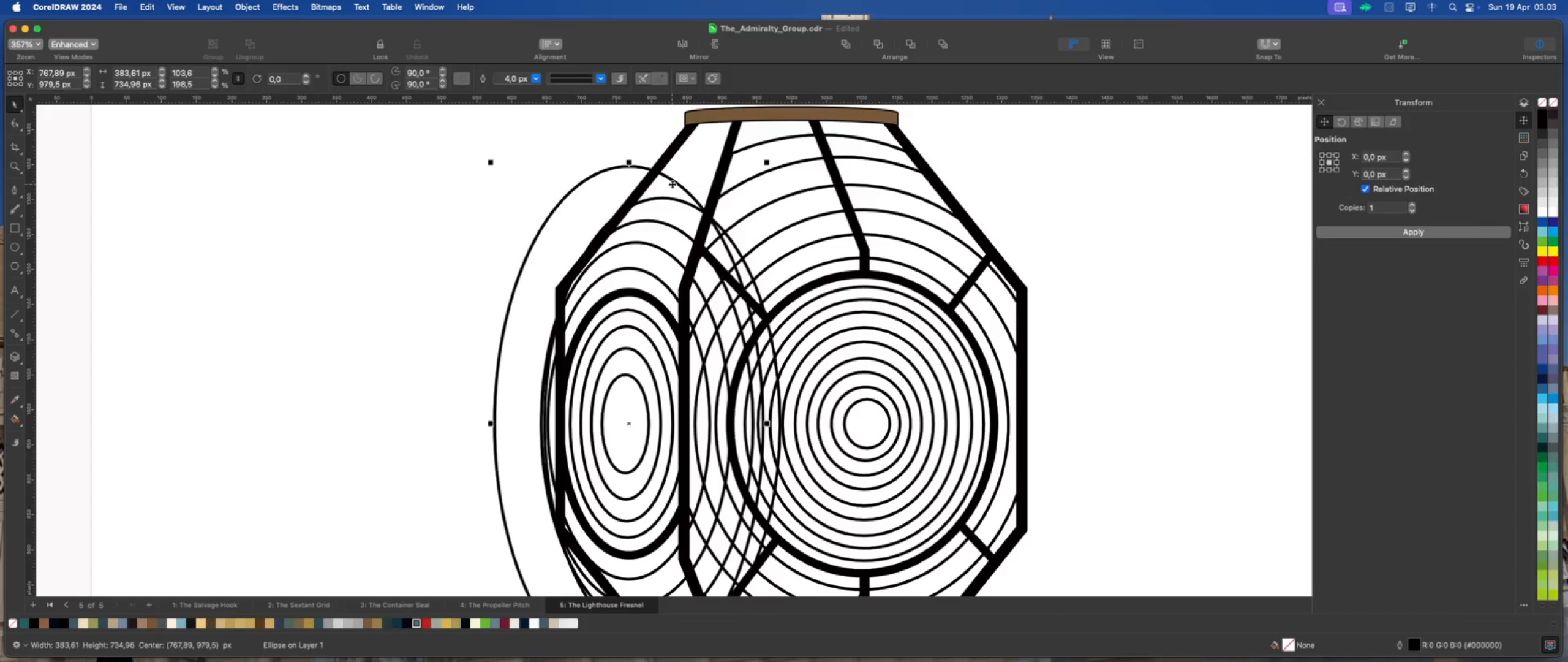 
hold_key(key=ShiftLeft, duration=0.83)
 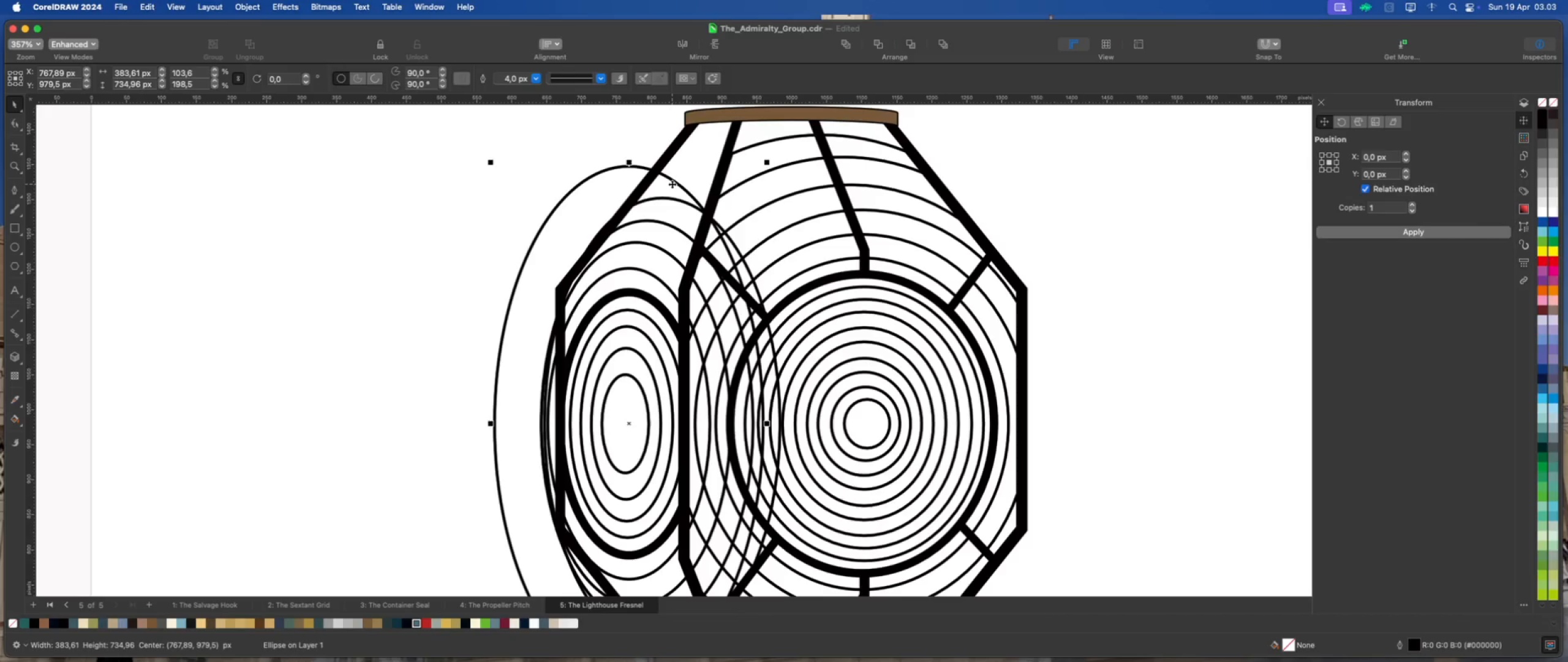 
left_click_drag(start_coordinate=[672, 184], to_coordinate=[723, 185])
 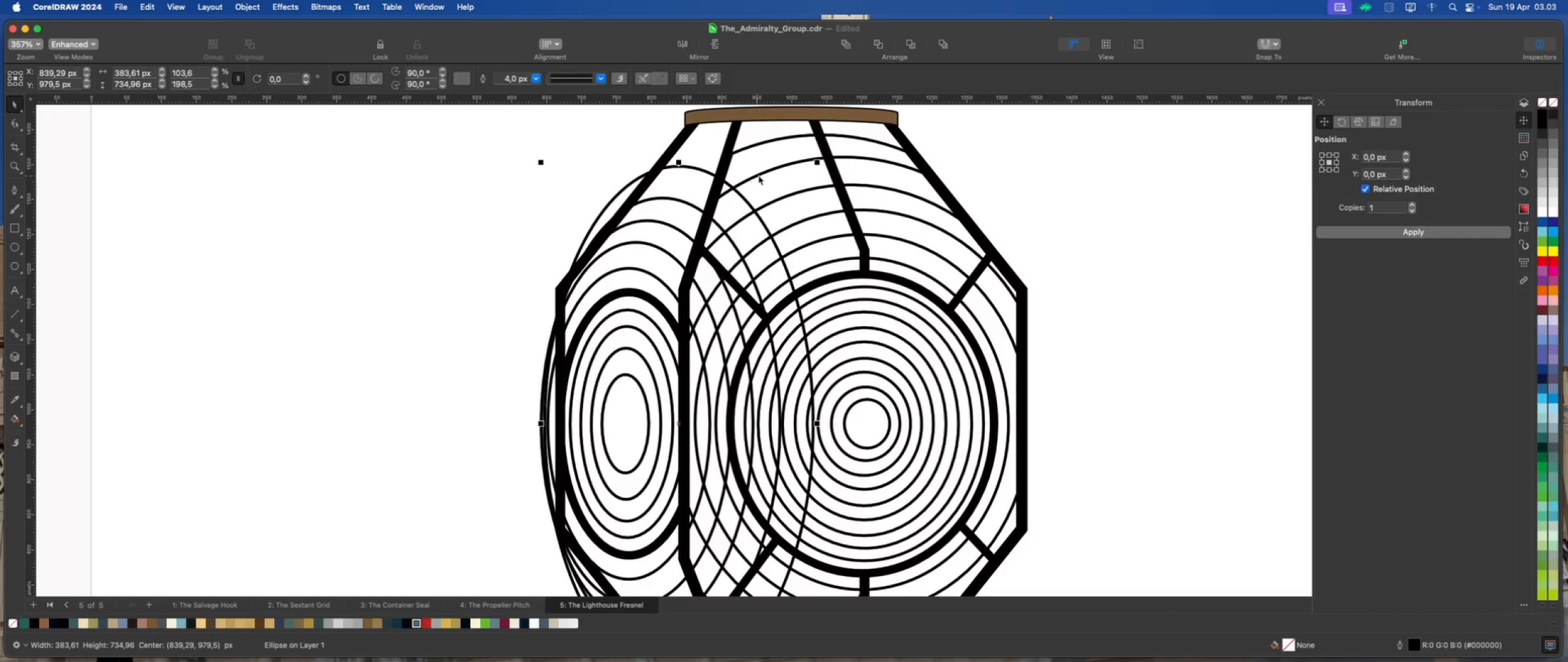 
hold_key(key=ShiftLeft, duration=3.1)
 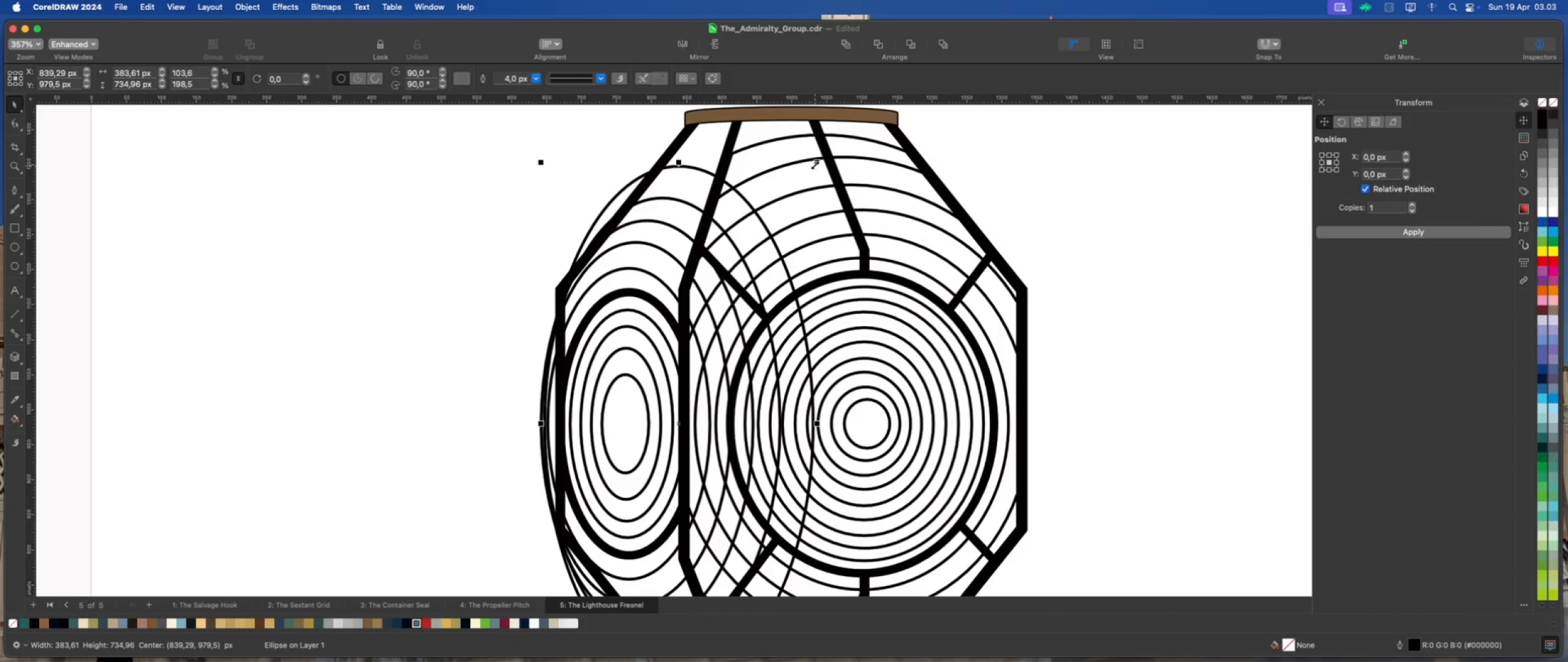 
left_click_drag(start_coordinate=[817, 162], to_coordinate=[813, 164])
 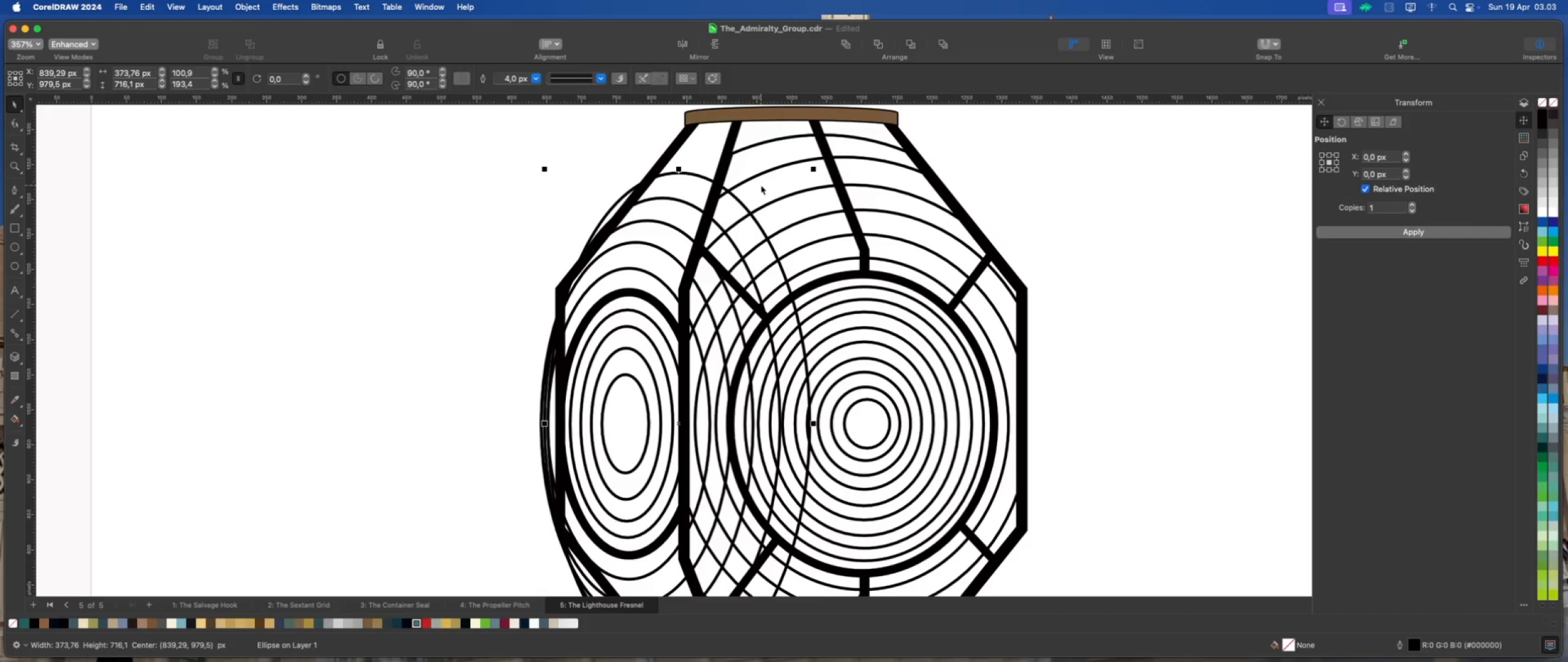 
hold_key(key=ShiftLeft, duration=0.88)
 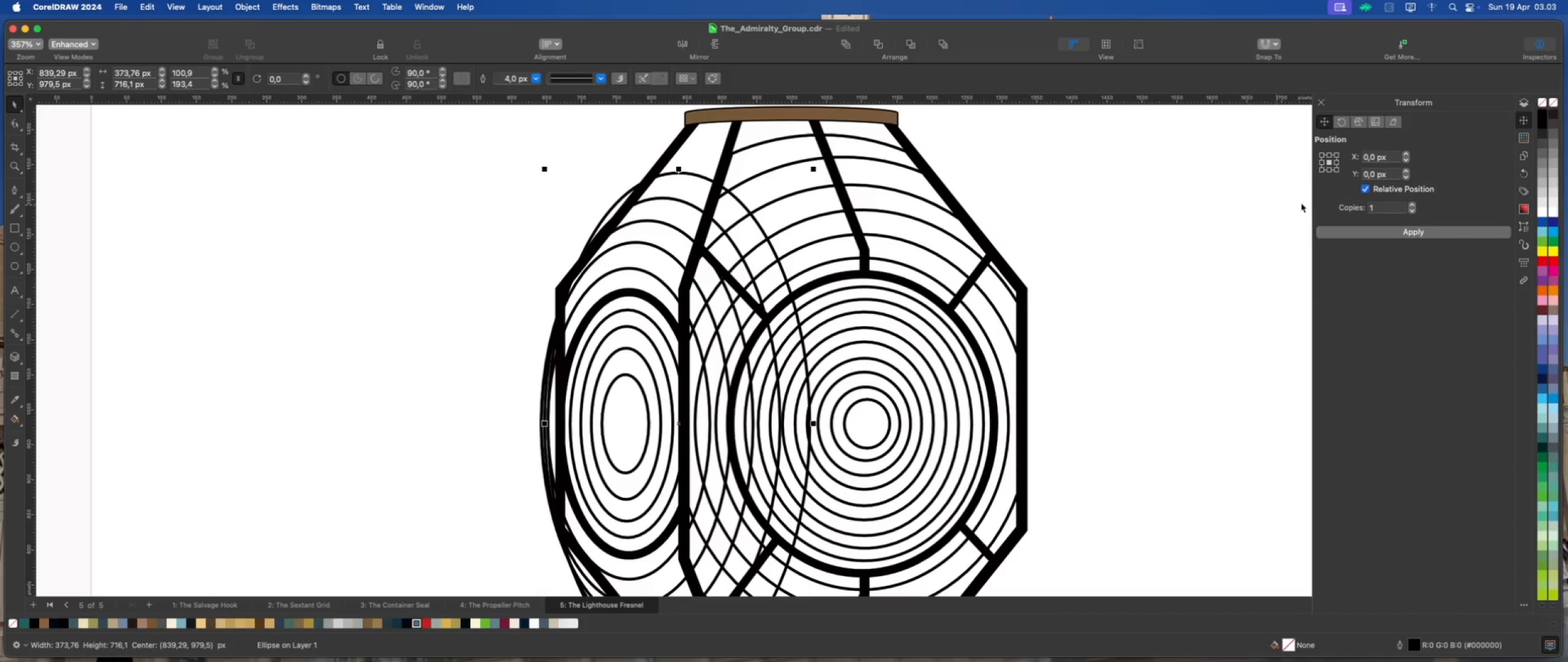 
left_click([1340, 232])
 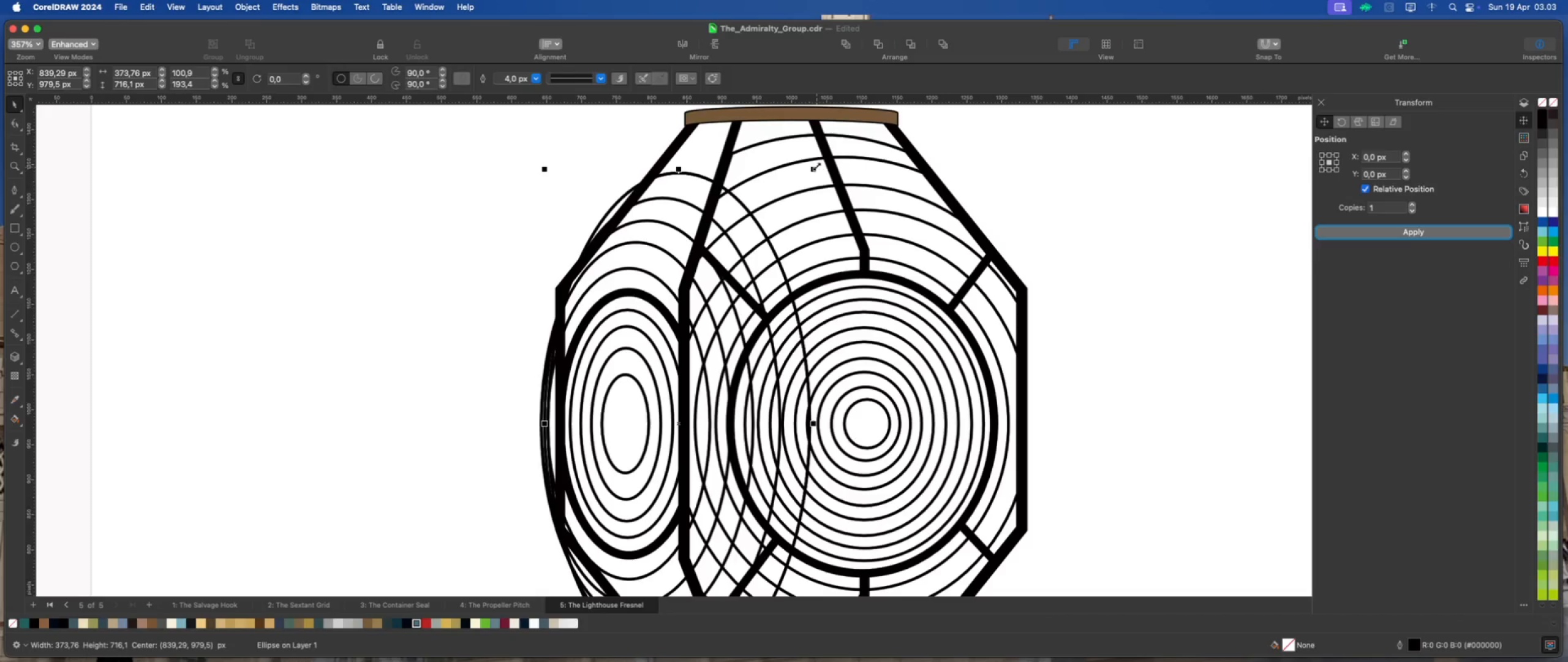 
left_click_drag(start_coordinate=[816, 166], to_coordinate=[862, 143])
 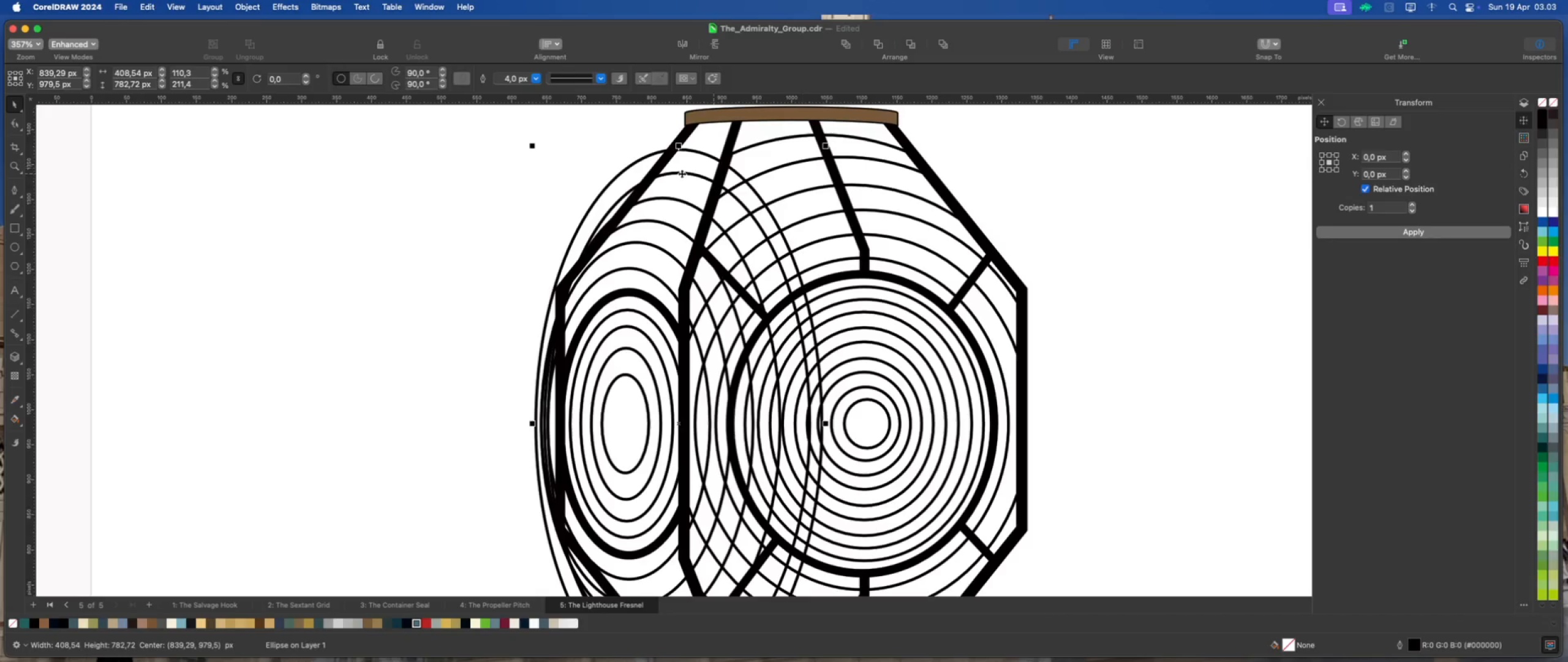 
hold_key(key=ShiftLeft, duration=1.69)
 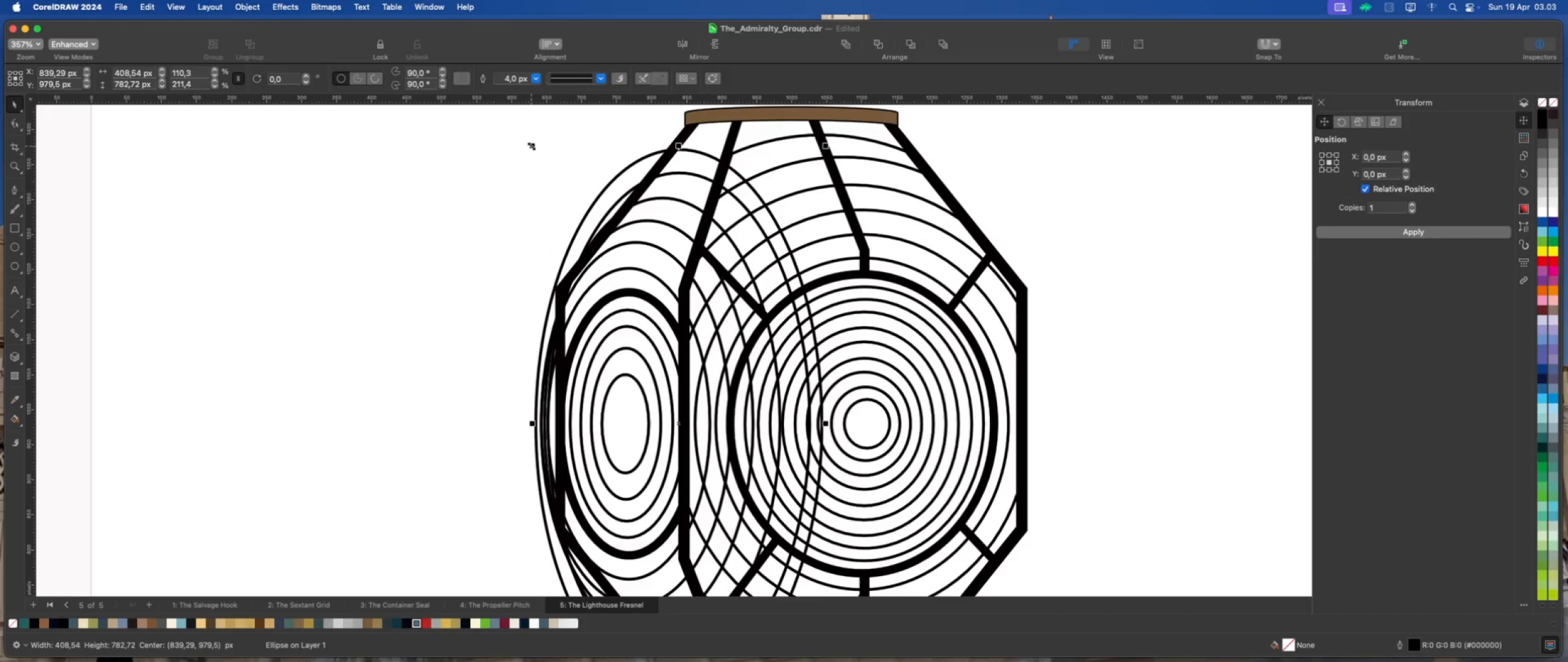 
hold_key(key=ShiftLeft, duration=1.18)
left_click([531, 146])
 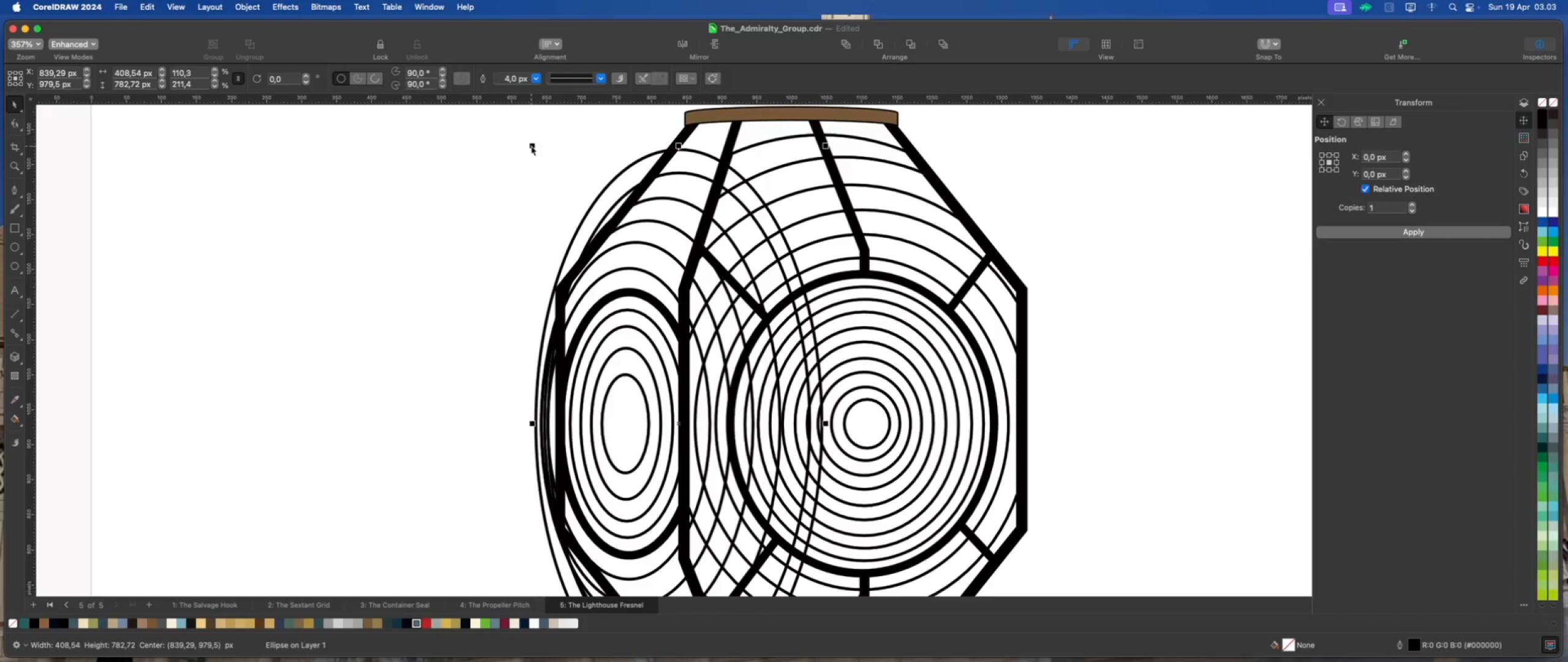 
key(ArrowRight)
 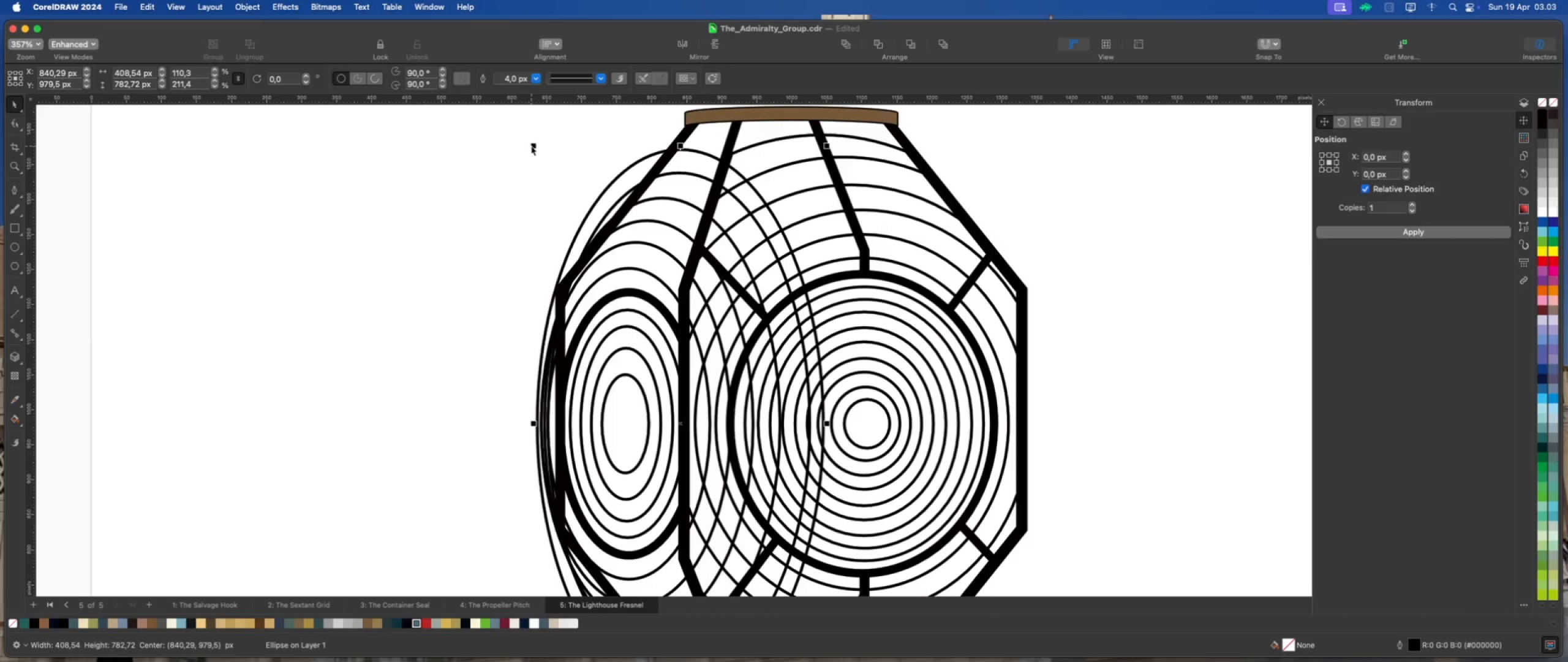 
key(ArrowRight)
 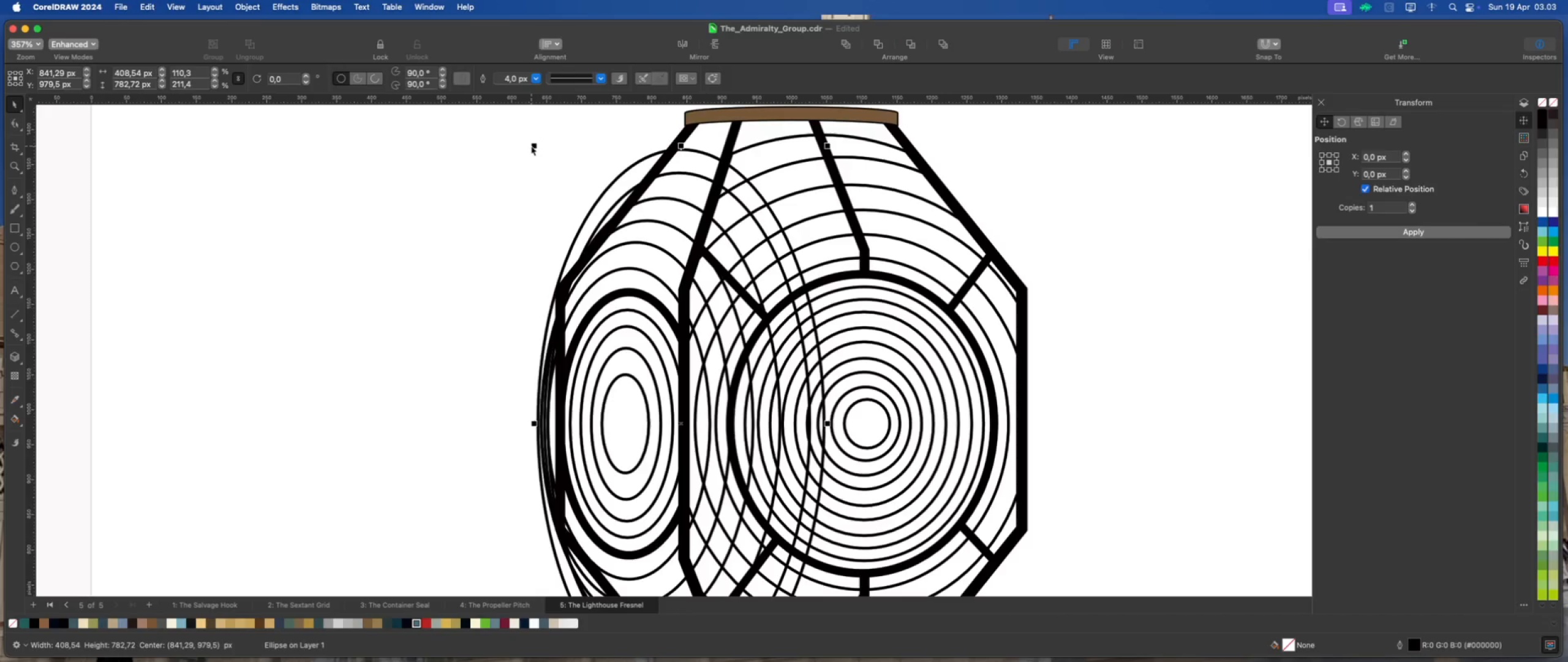 
key(ArrowRight)
 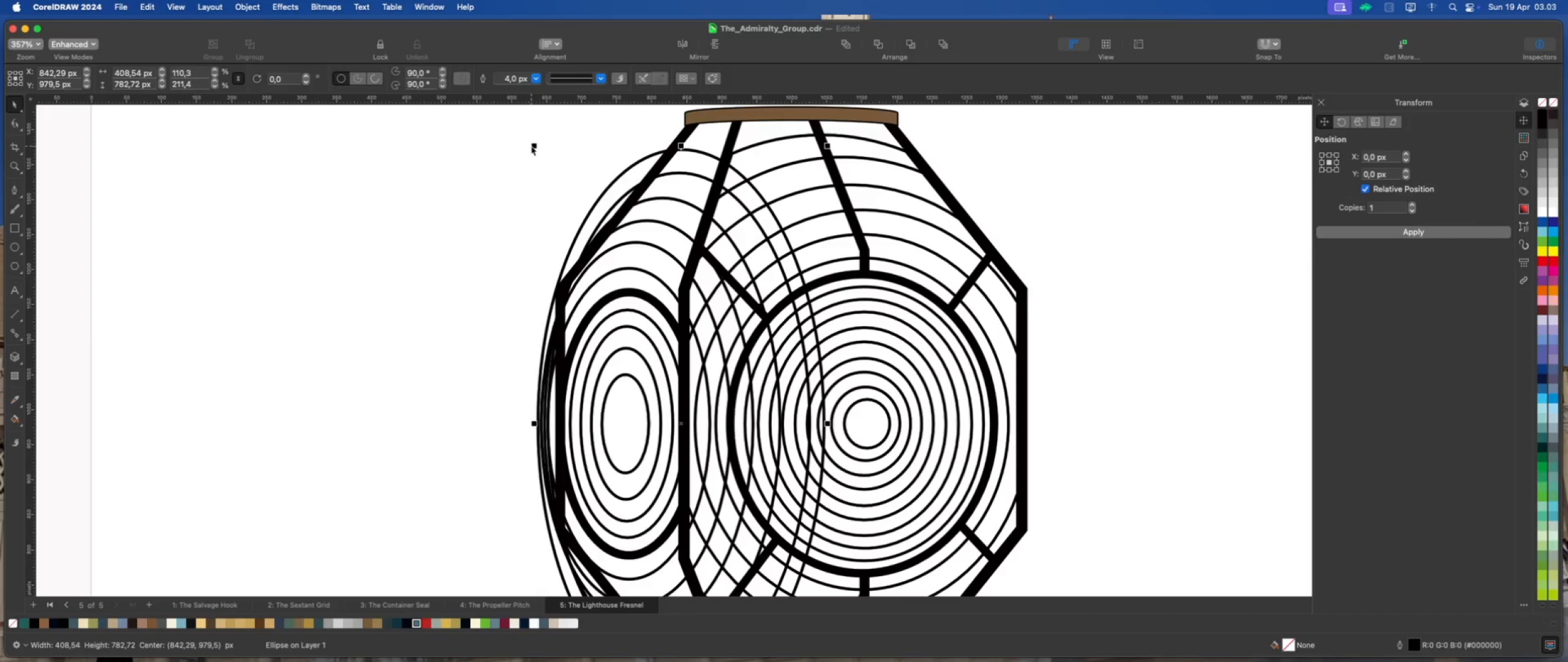 
key(ArrowRight)
 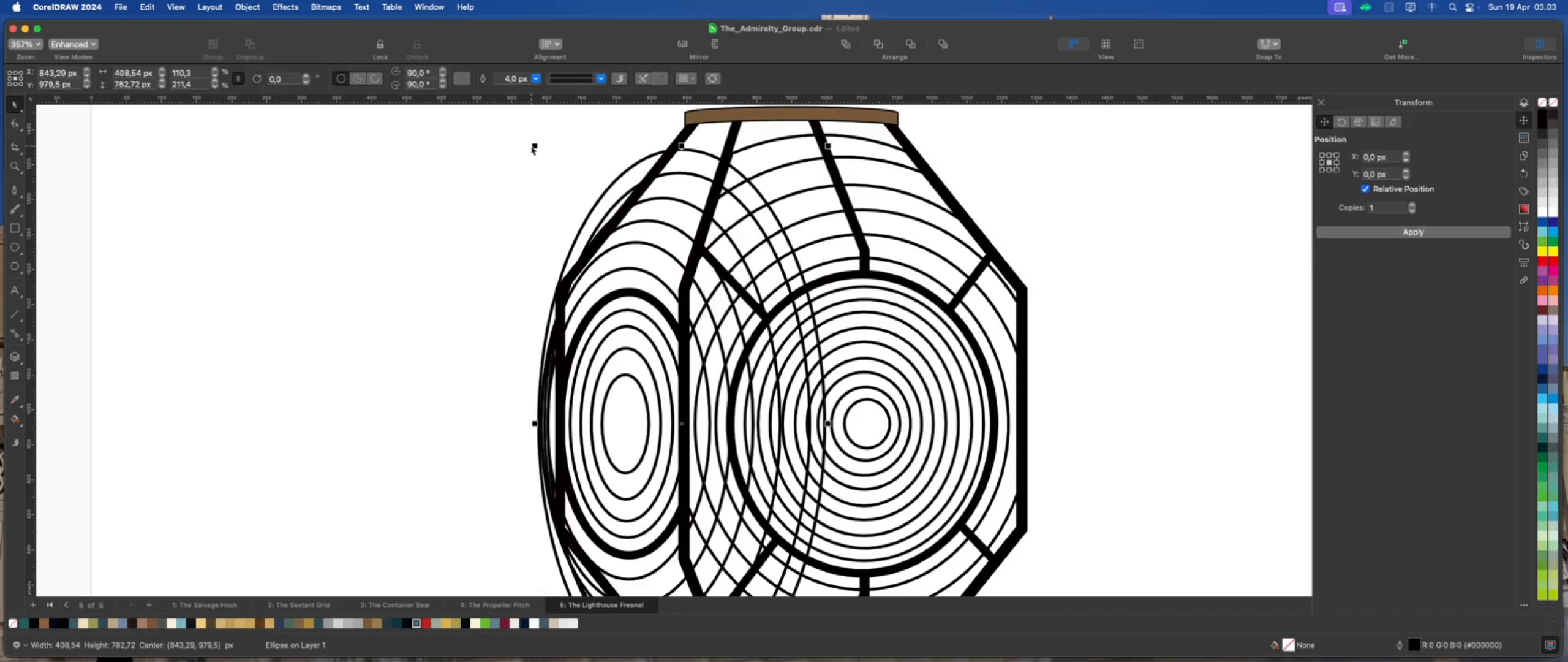 
key(ArrowRight)
 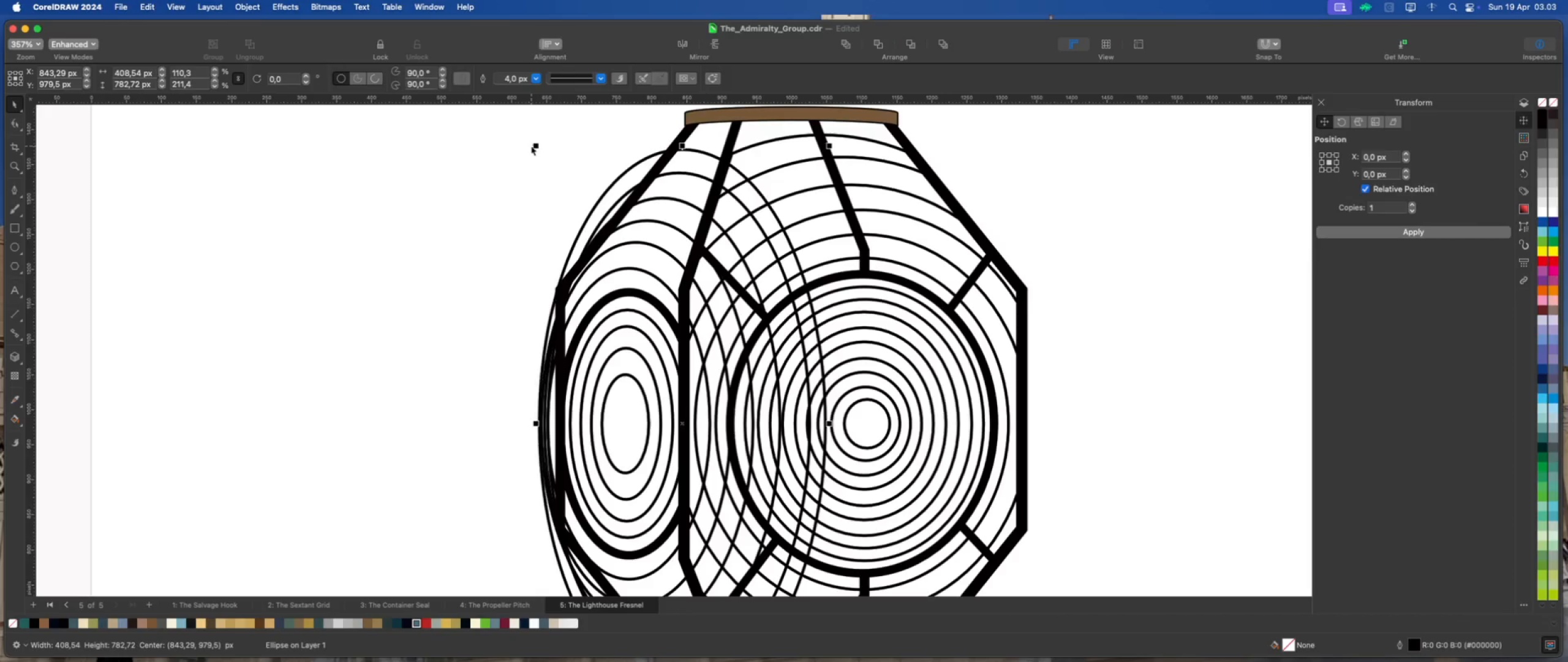 
hold_key(key=ArrowRight, duration=1.51)
 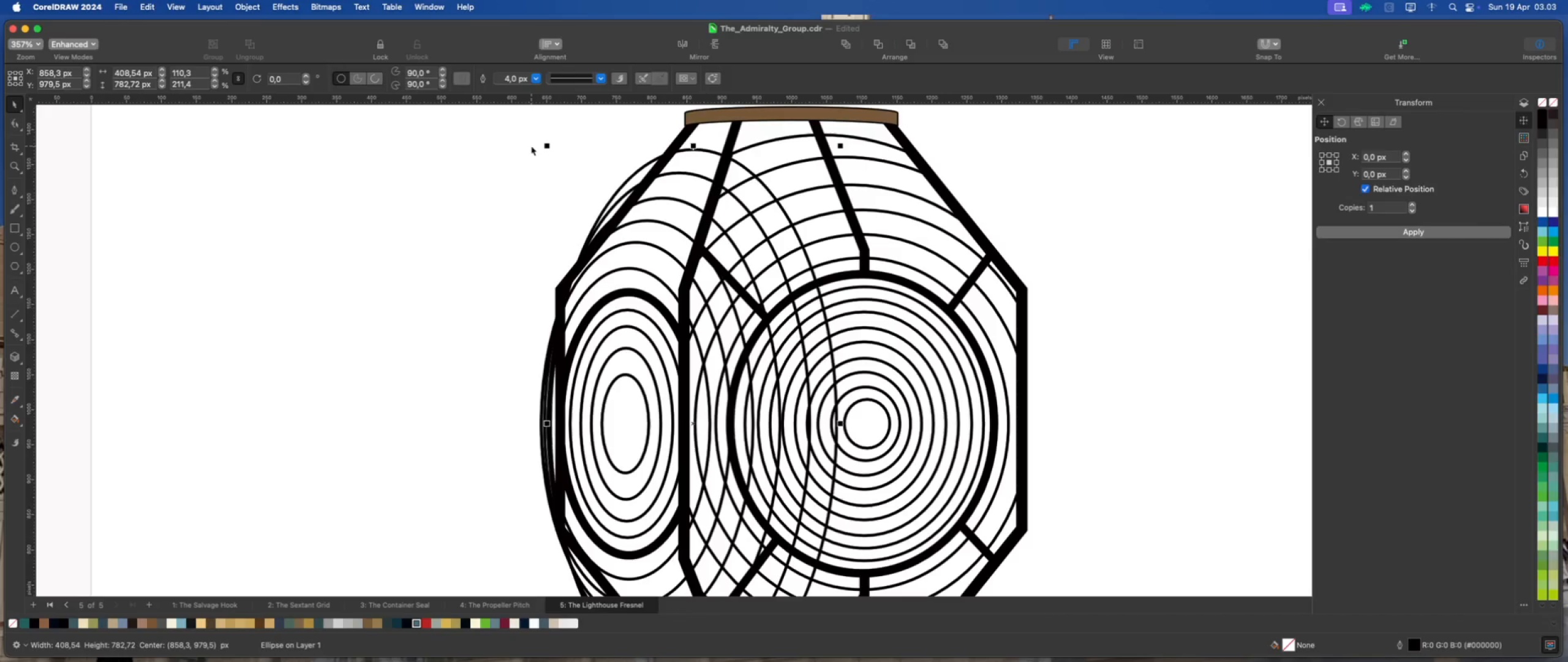 
hold_key(key=ArrowRight, duration=1.48)
 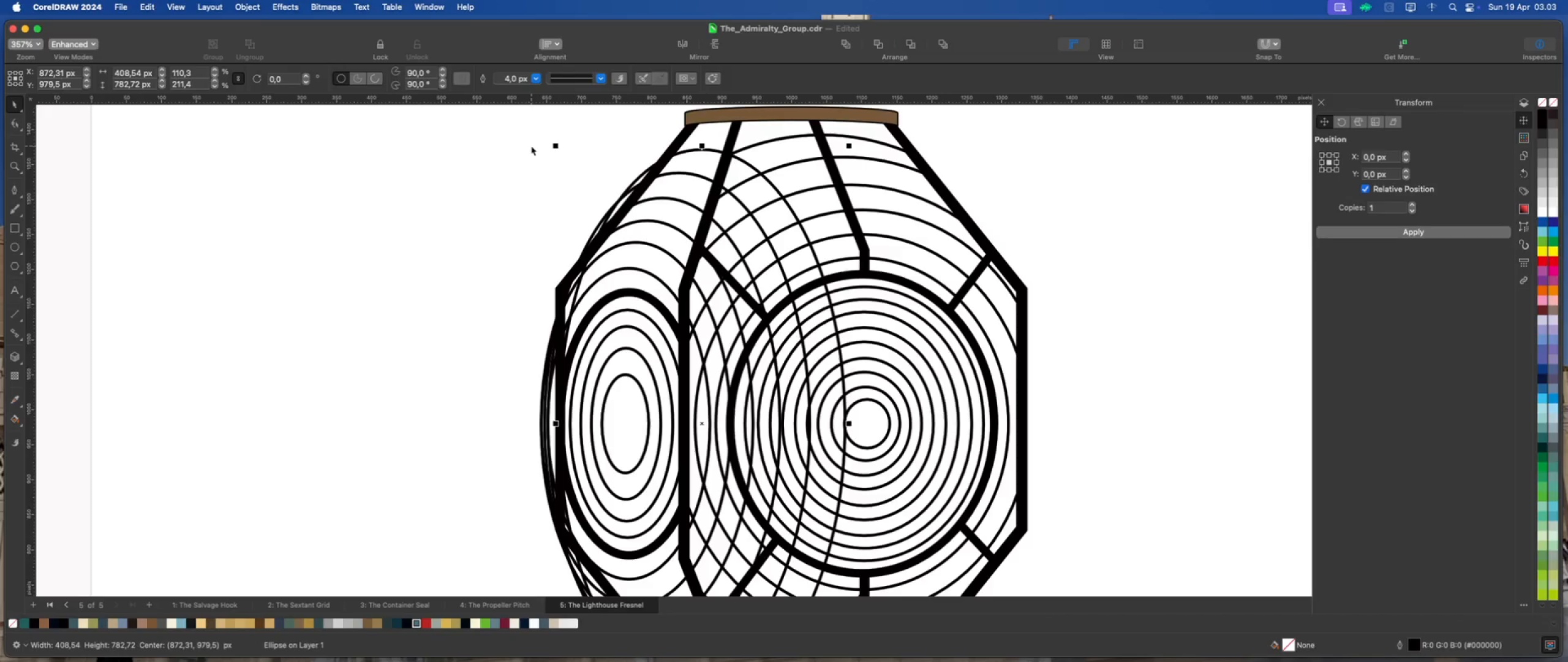 
scroll: coordinate [486, 117], scroll_direction: down, amount: 2.0
 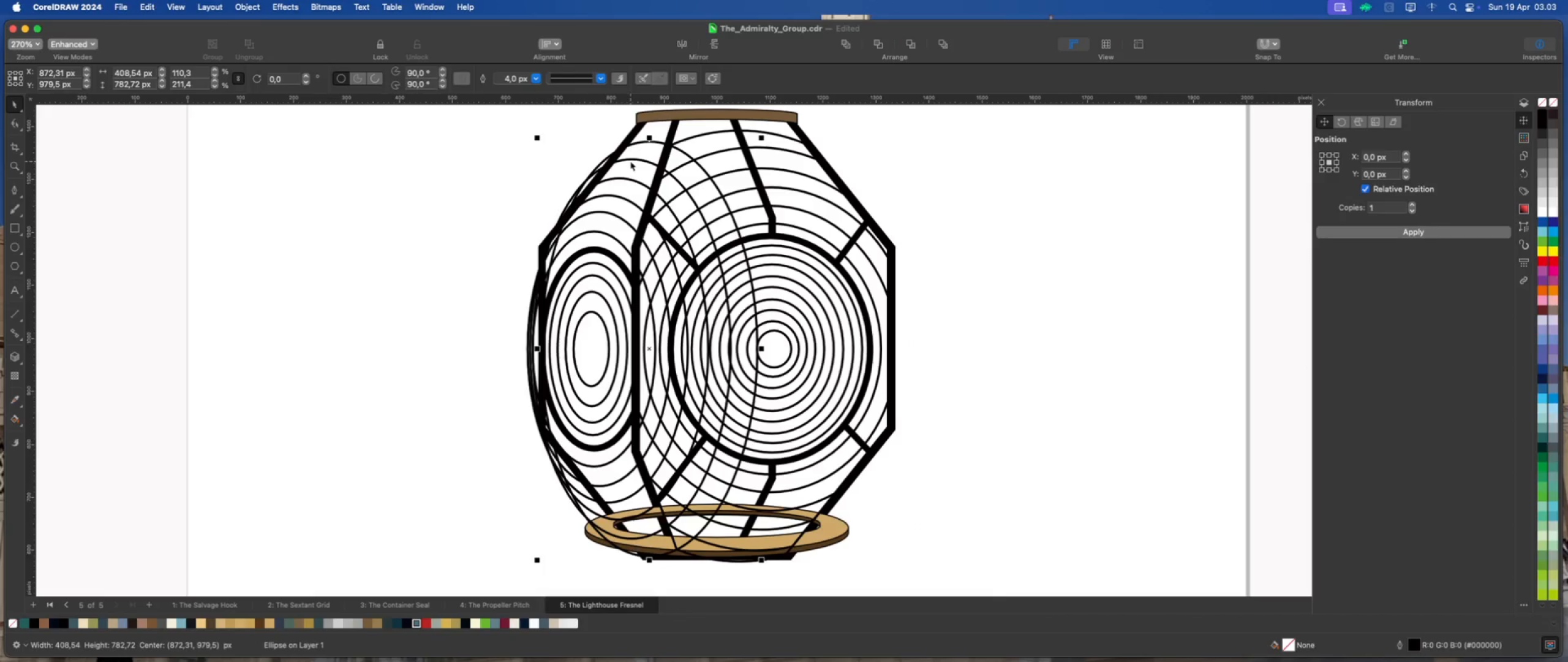 
hold_key(key=ShiftLeft, duration=5.66)
left_click([632, 159])
 